 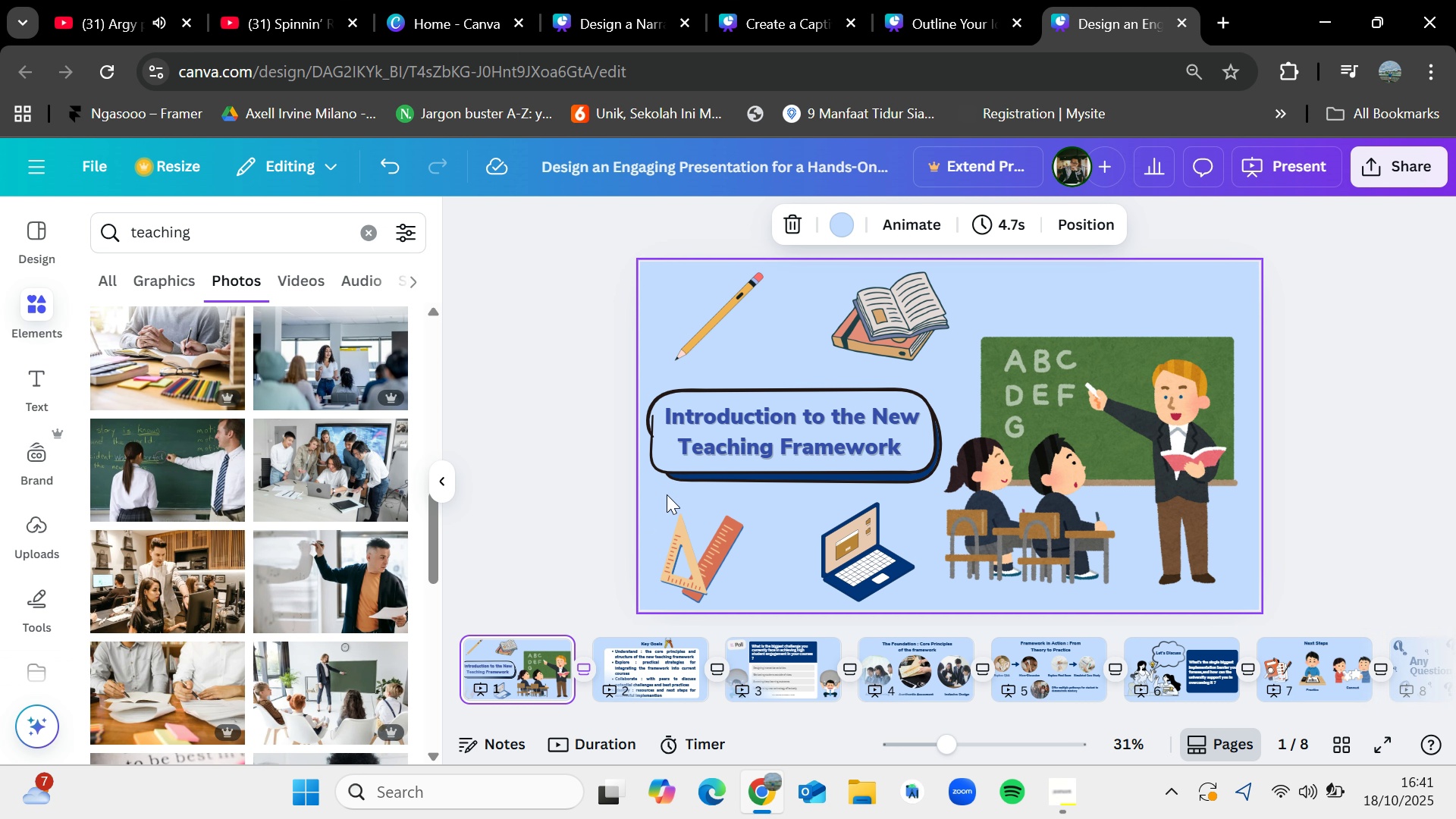 
scroll: coordinate [358, 516], scroll_direction: down, amount: 7.0
 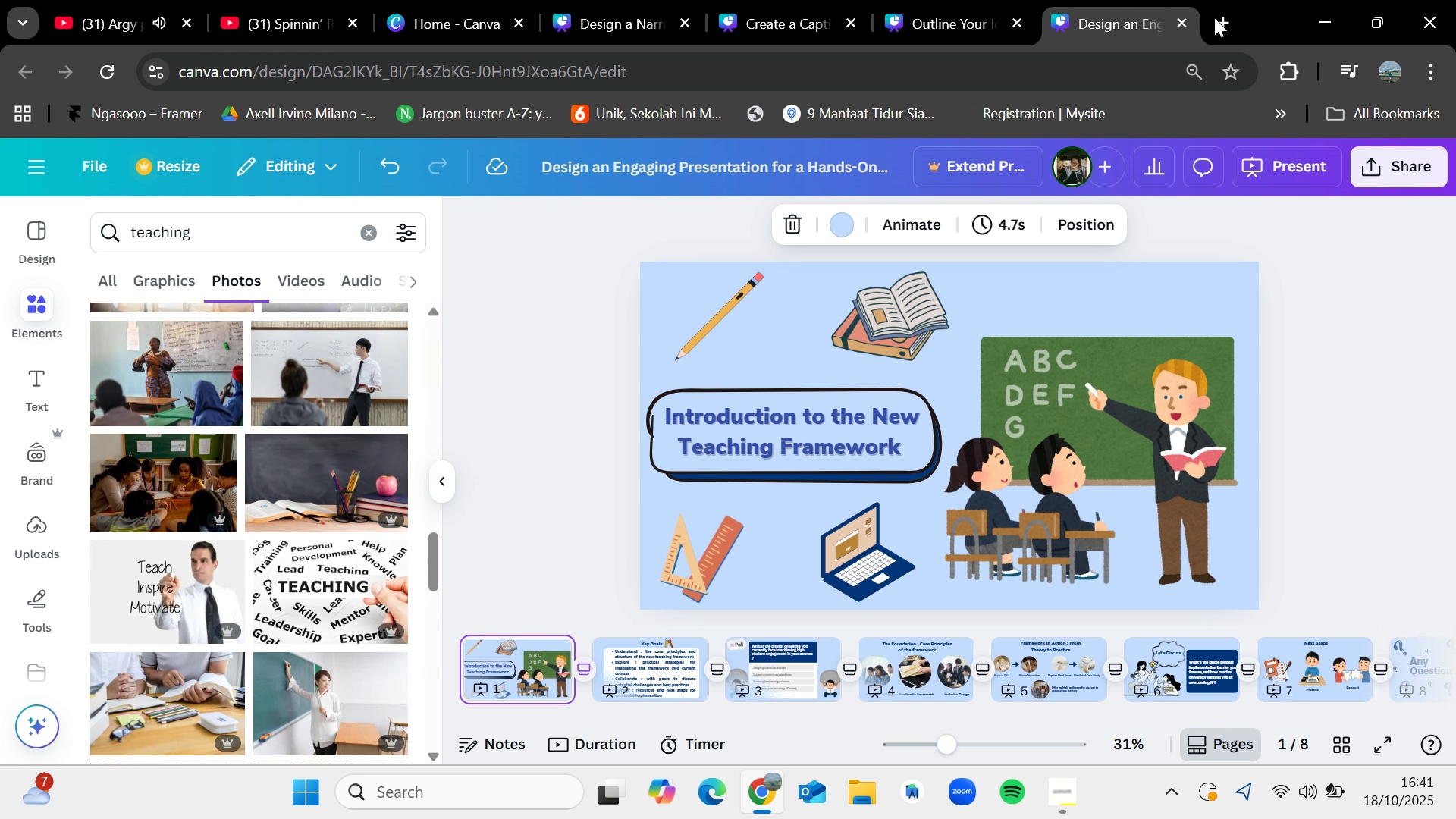 
left_click([1214, 17])
 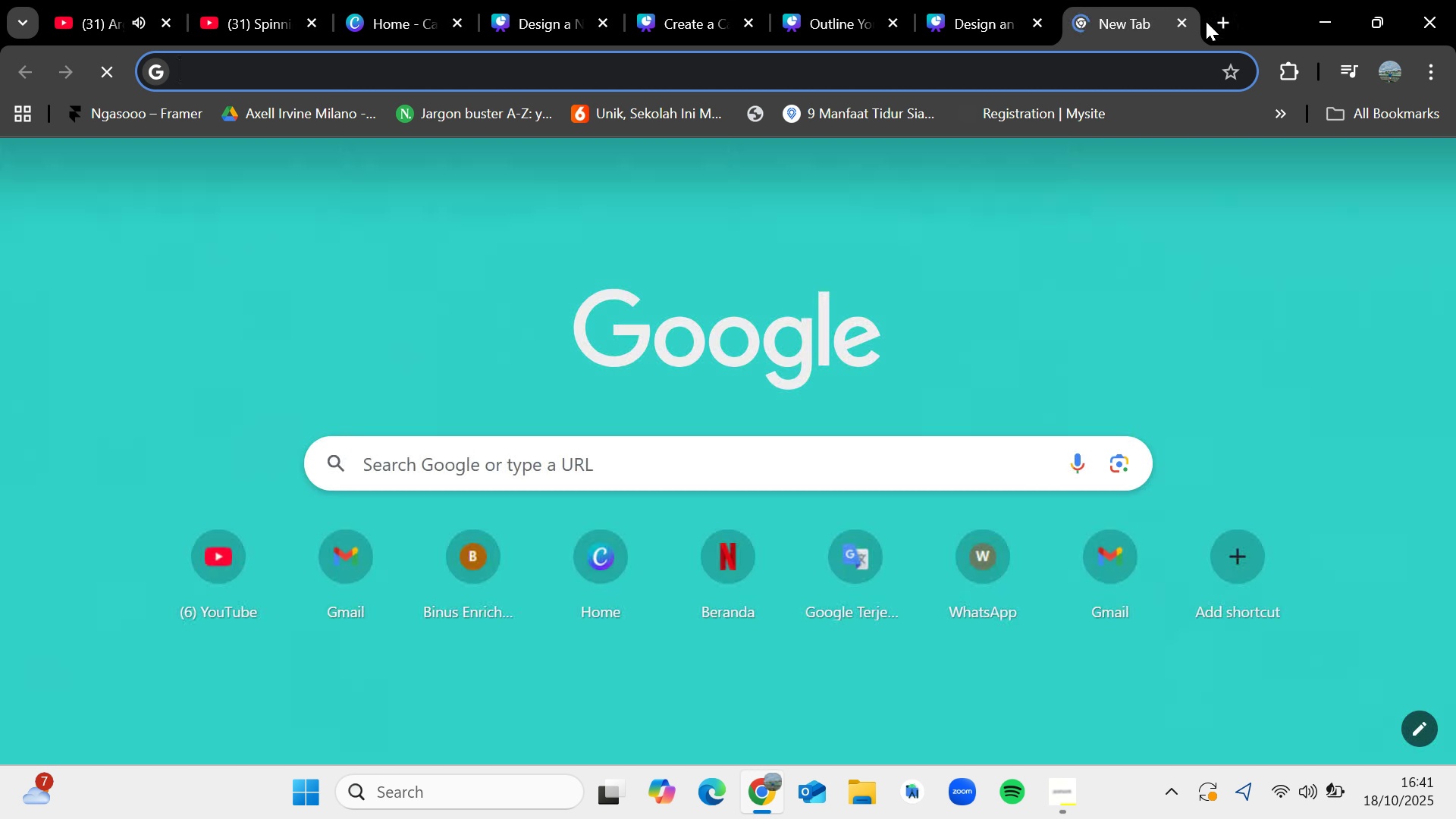 
type(teaching frame)
 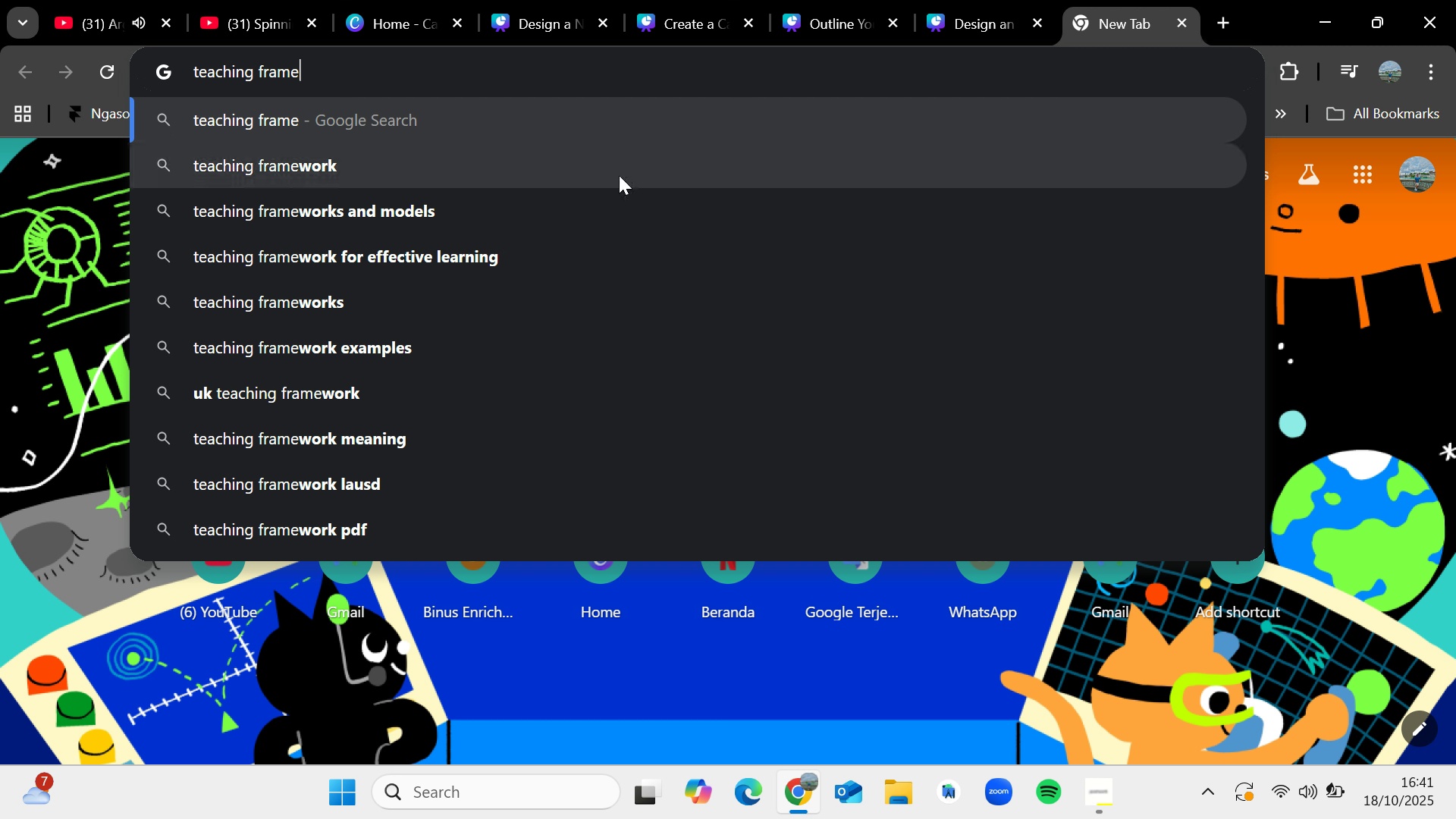 
left_click([618, 194])
 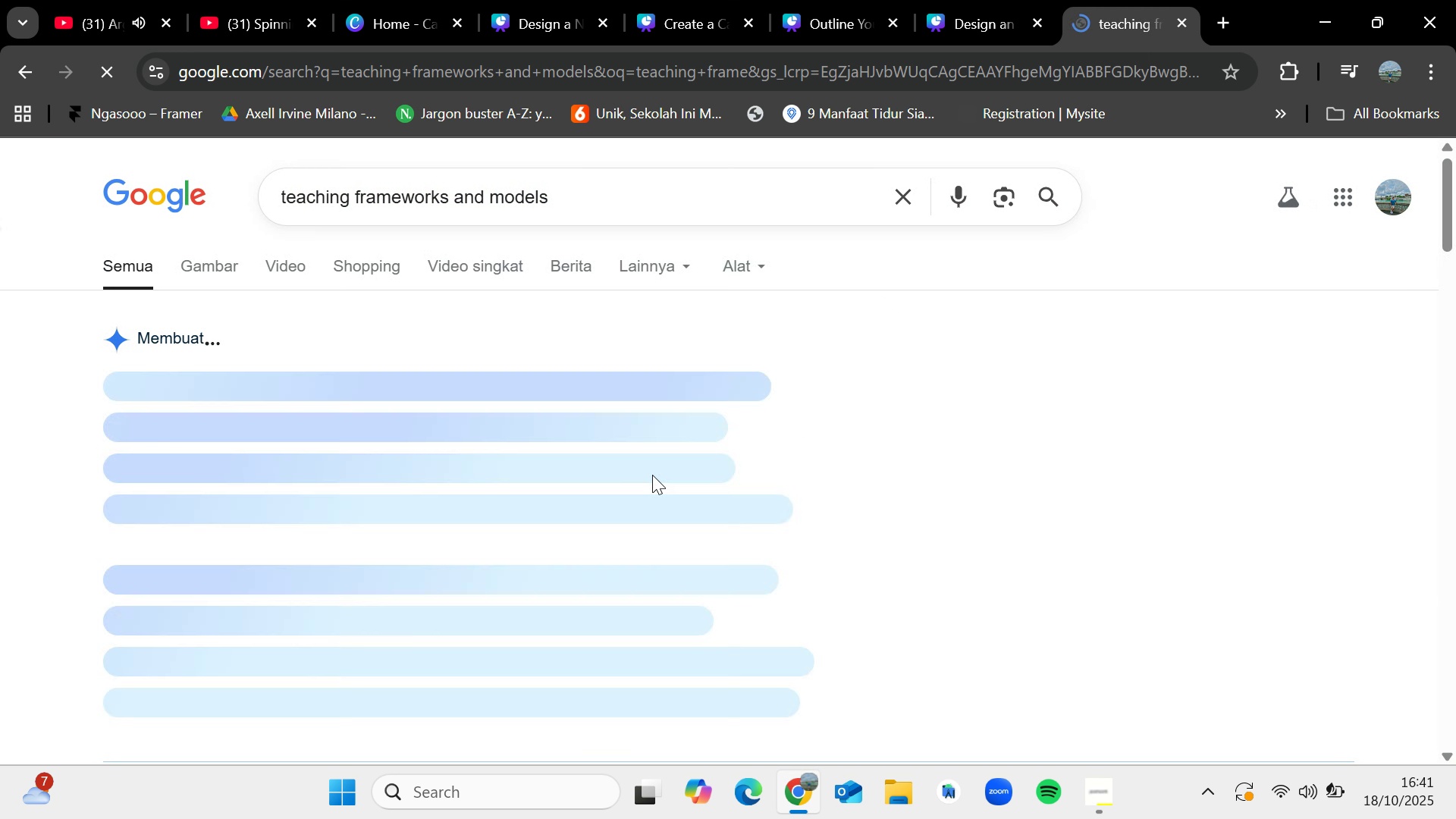 
scroll: coordinate [658, 512], scroll_direction: down, amount: 2.0
 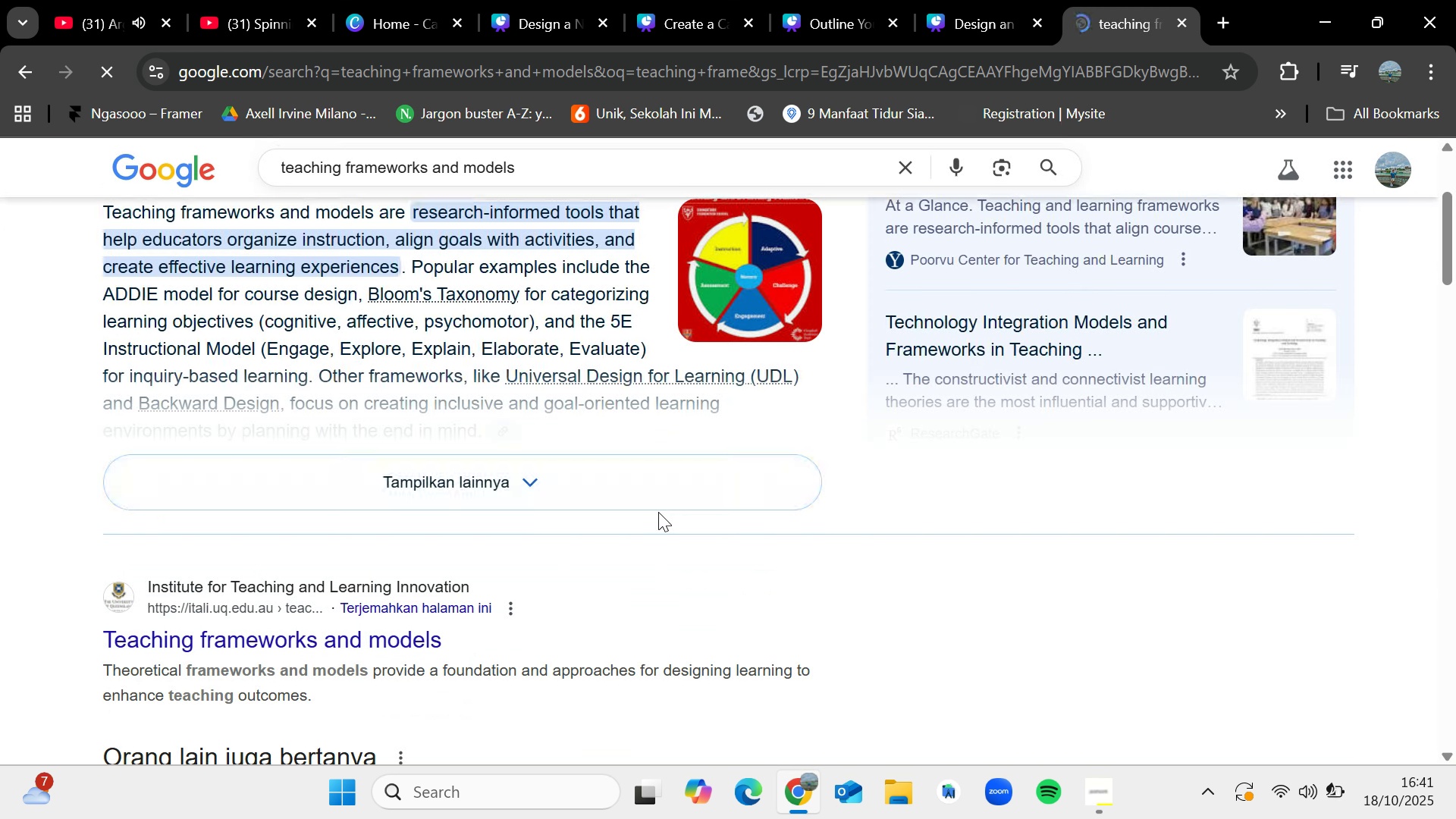 
scroll: coordinate [677, 532], scroll_direction: up, amount: 2.0
 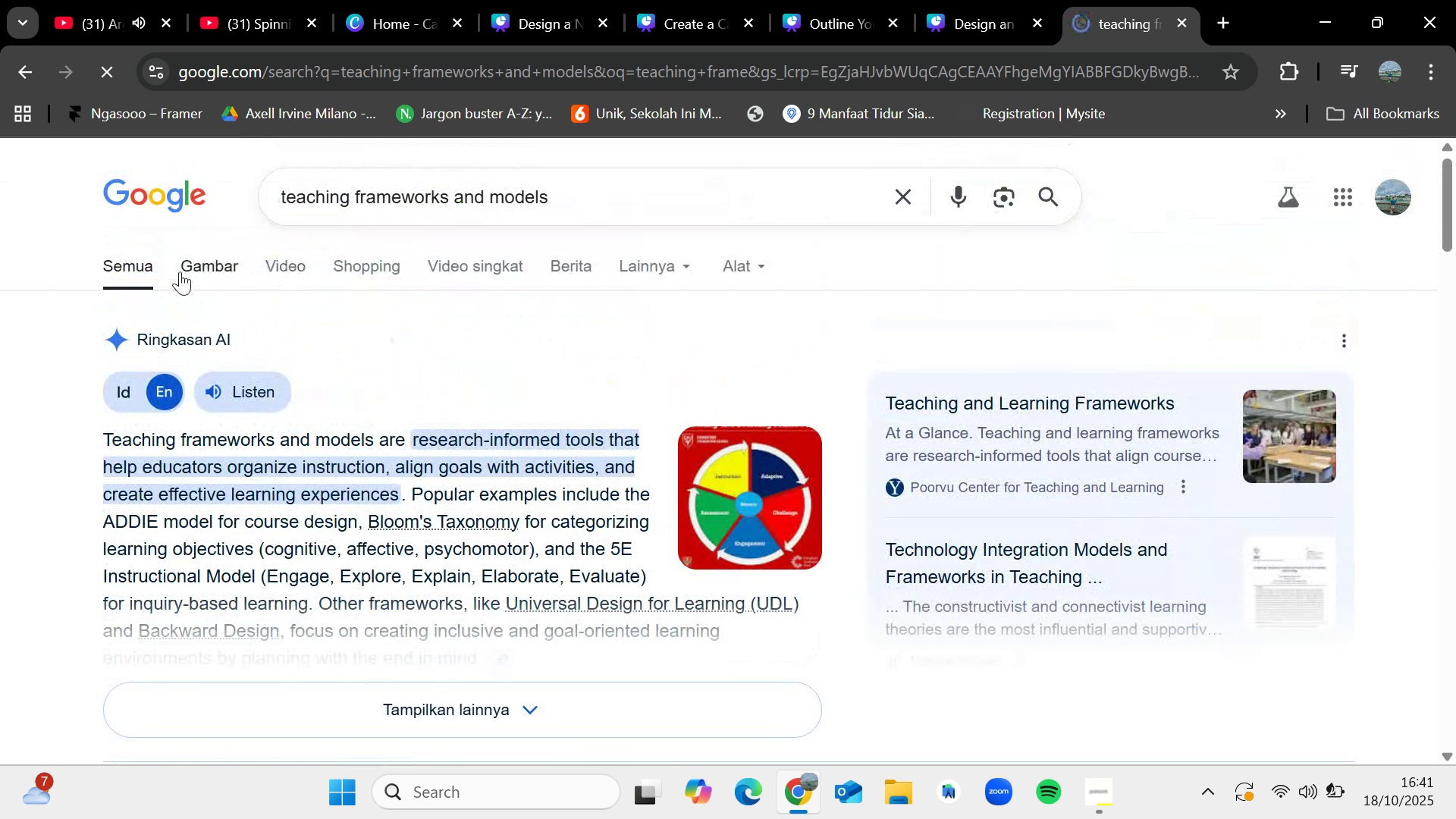 
left_click([187, 262])
 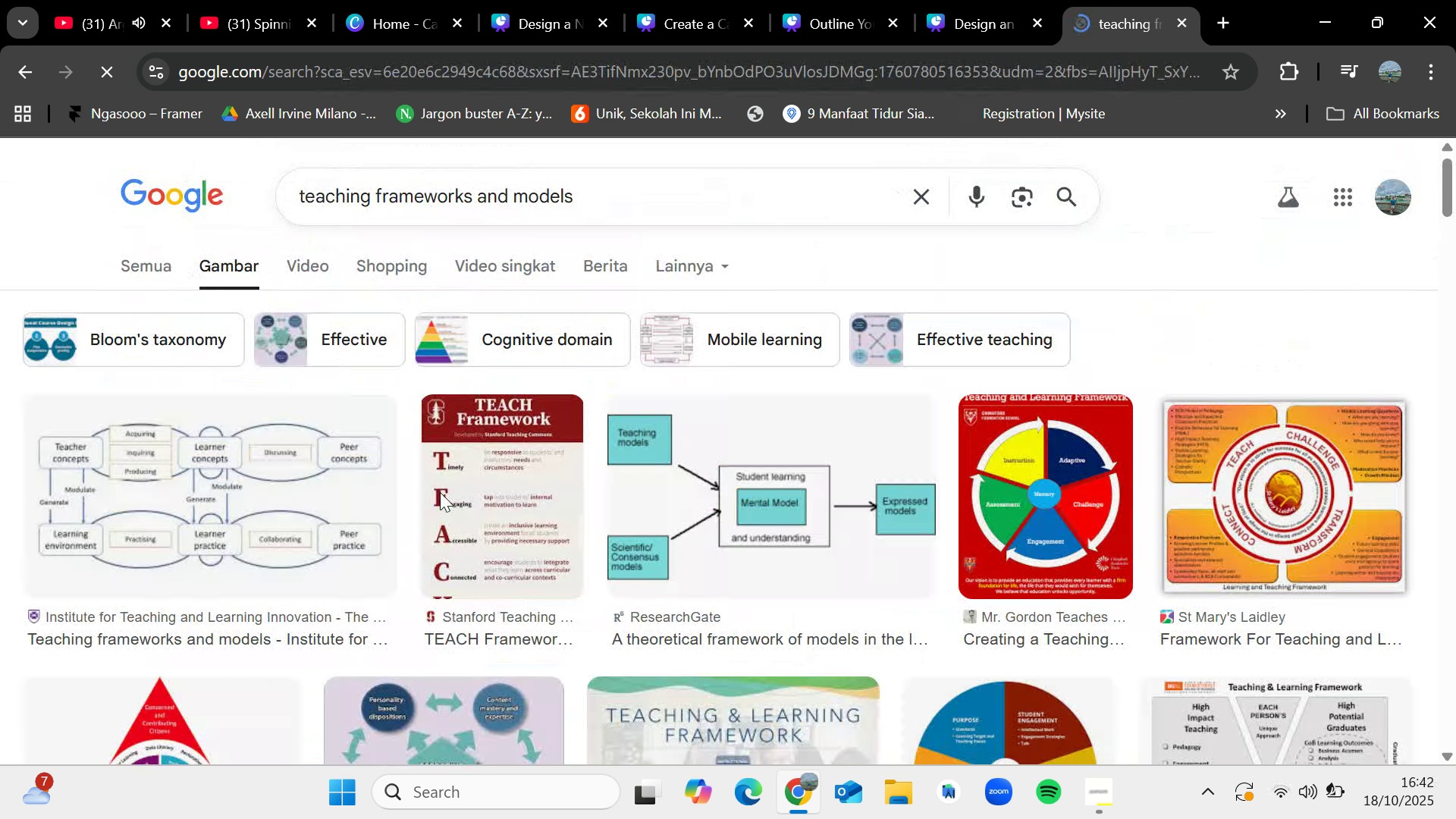 
left_click([461, 492])
 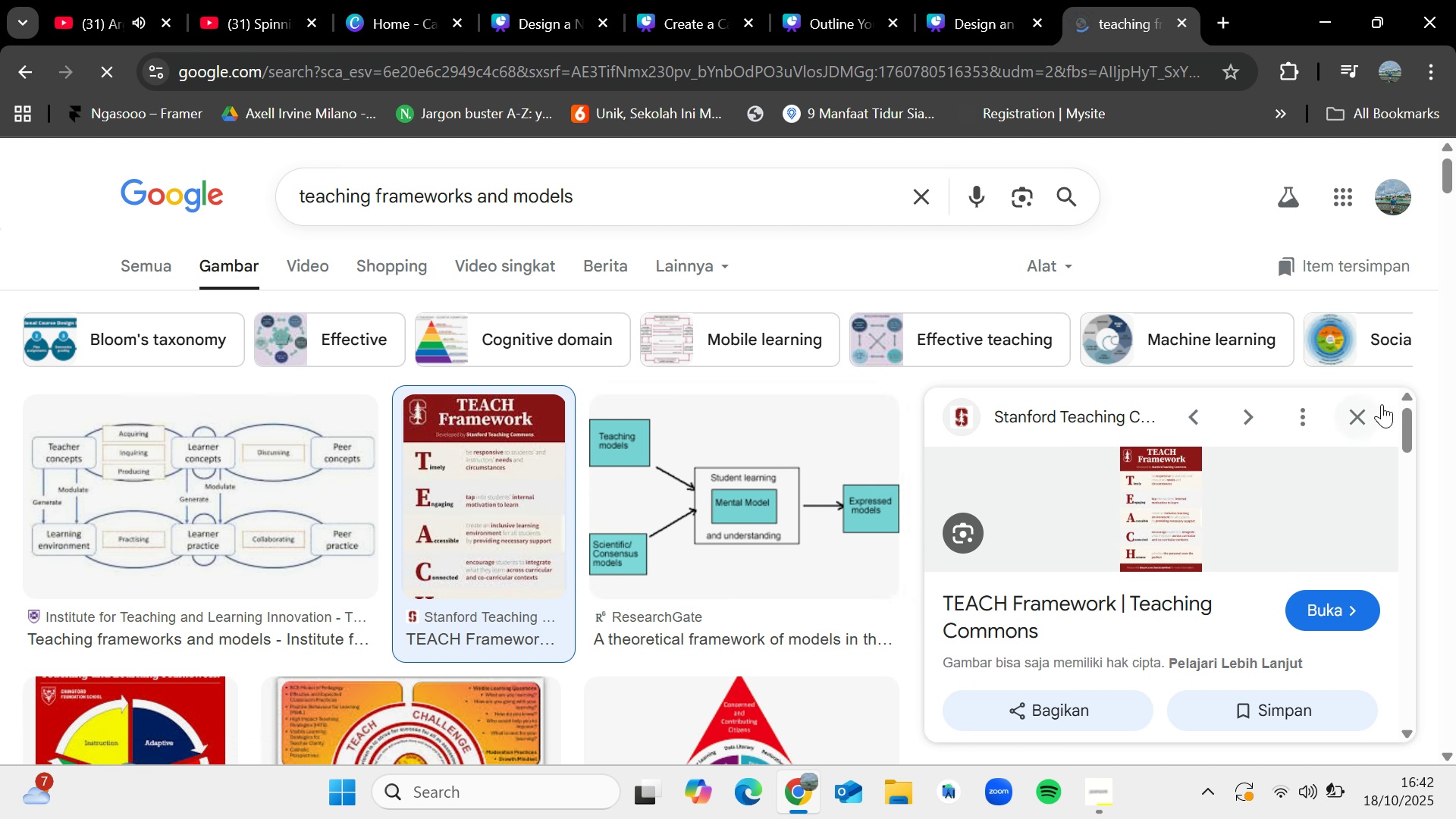 
left_click([1367, 397])
 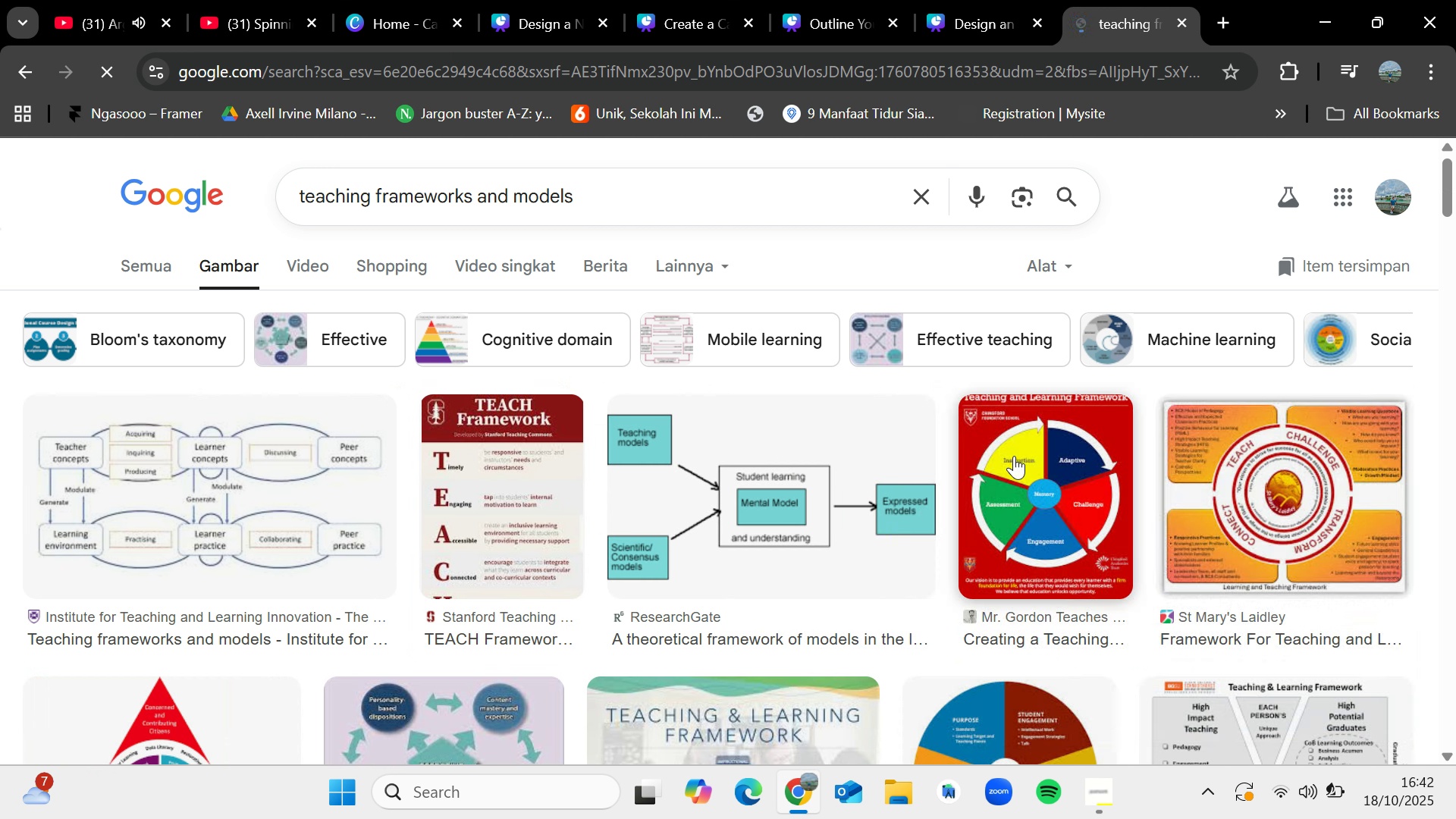 
left_click([1014, 456])
 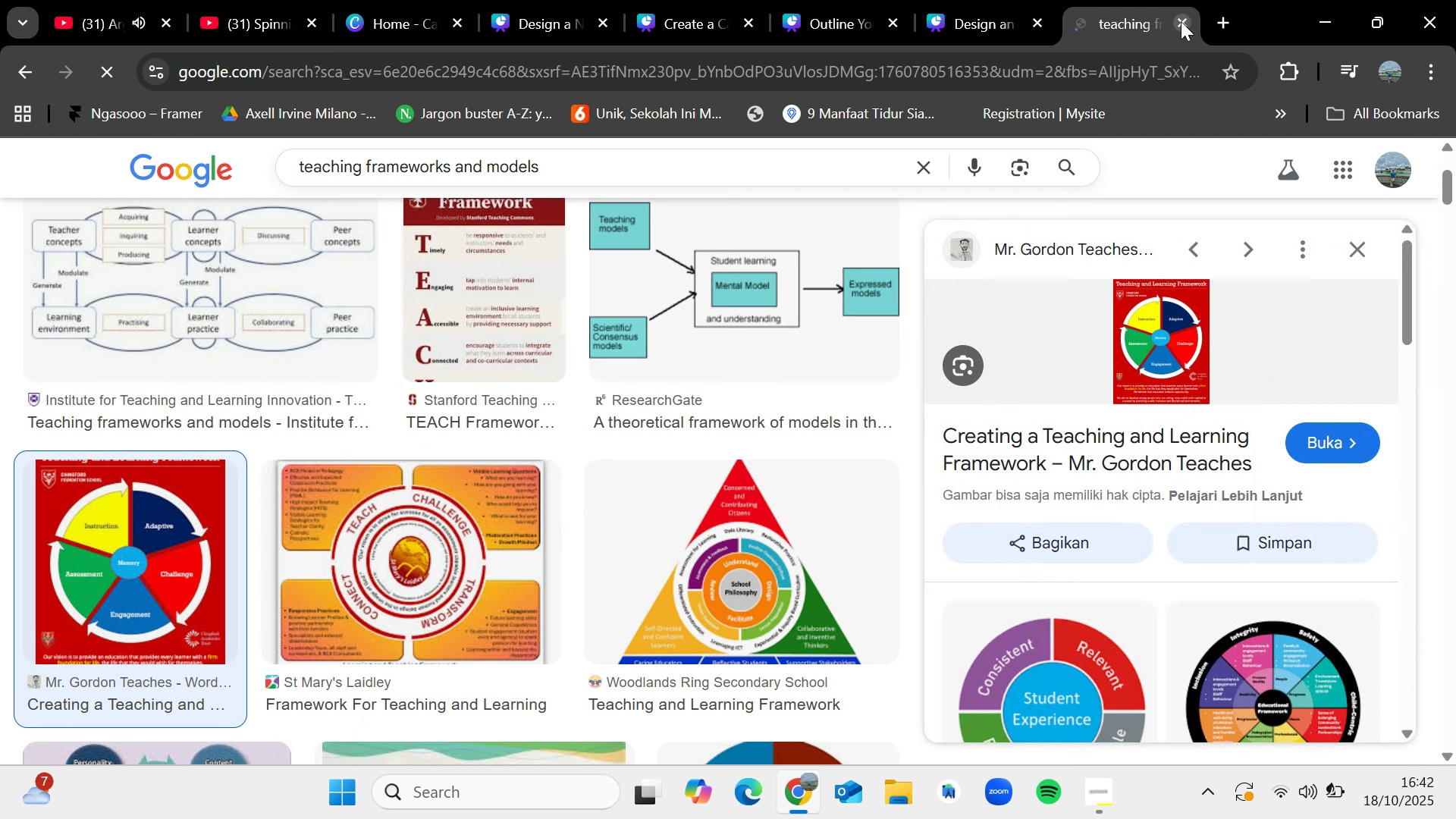 
scroll: coordinate [674, 472], scroll_direction: down, amount: 4.0
 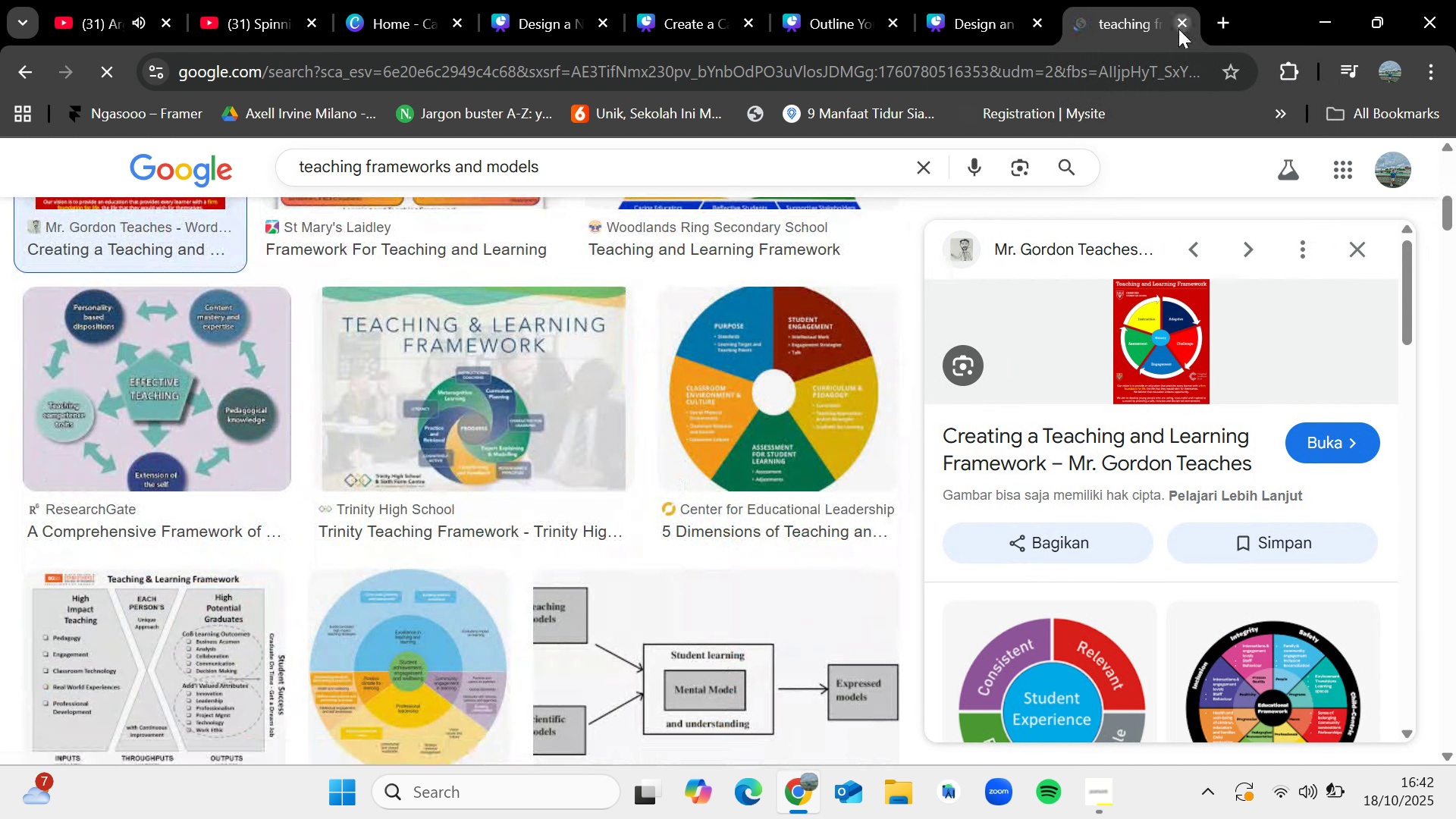 
left_click([1189, 26])
 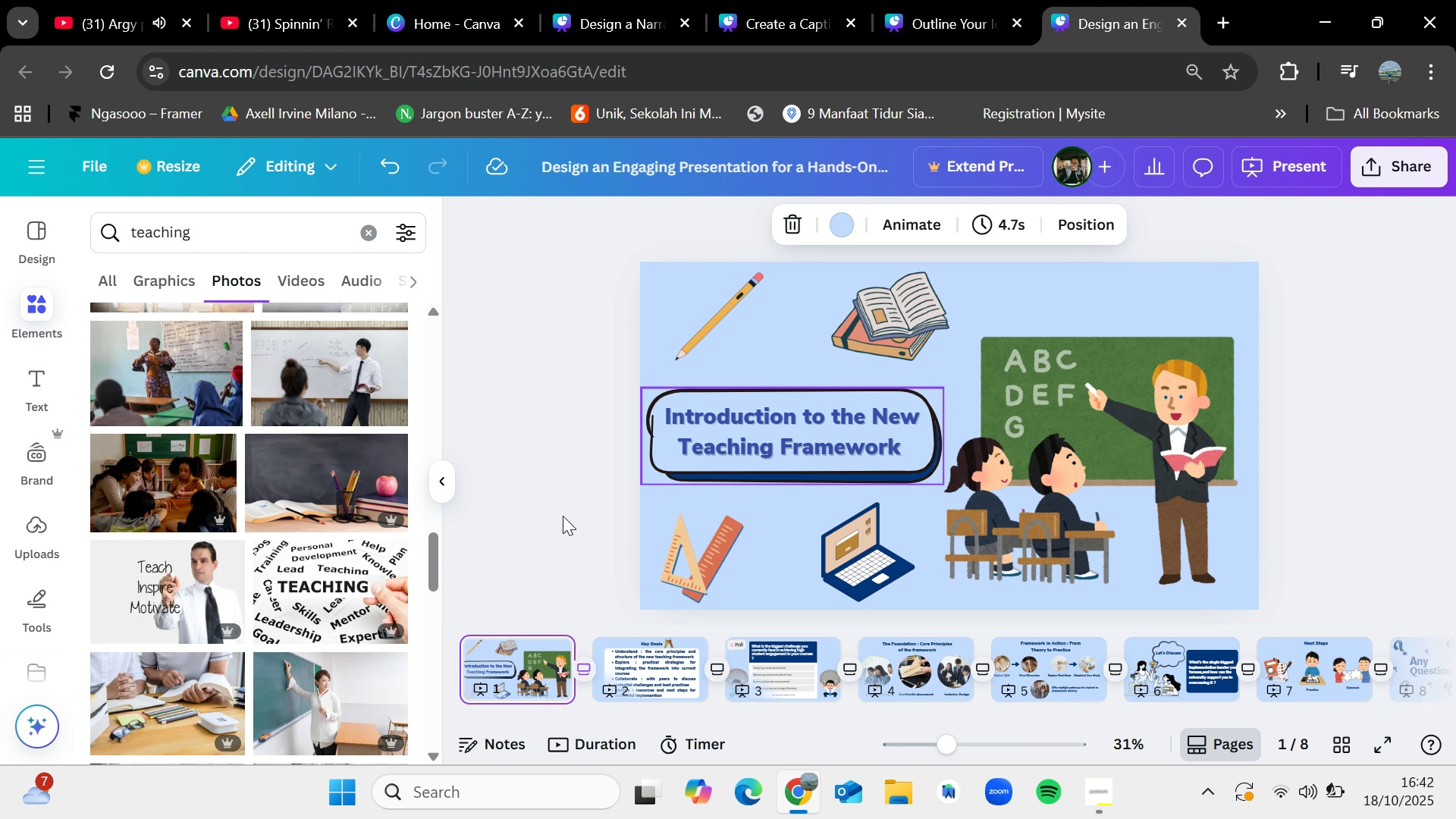 
wait(6.62)
 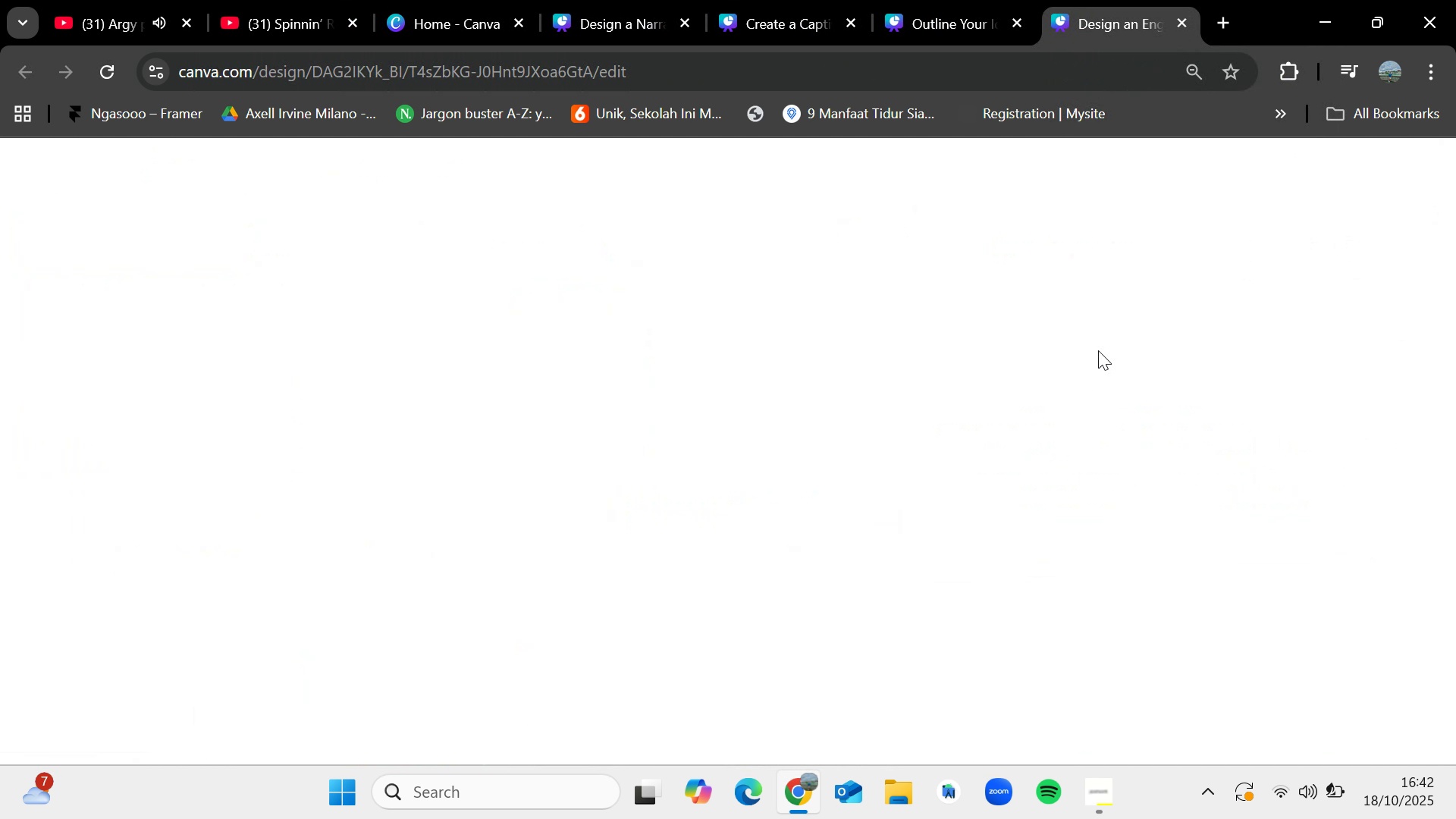 
left_click([684, 28])
 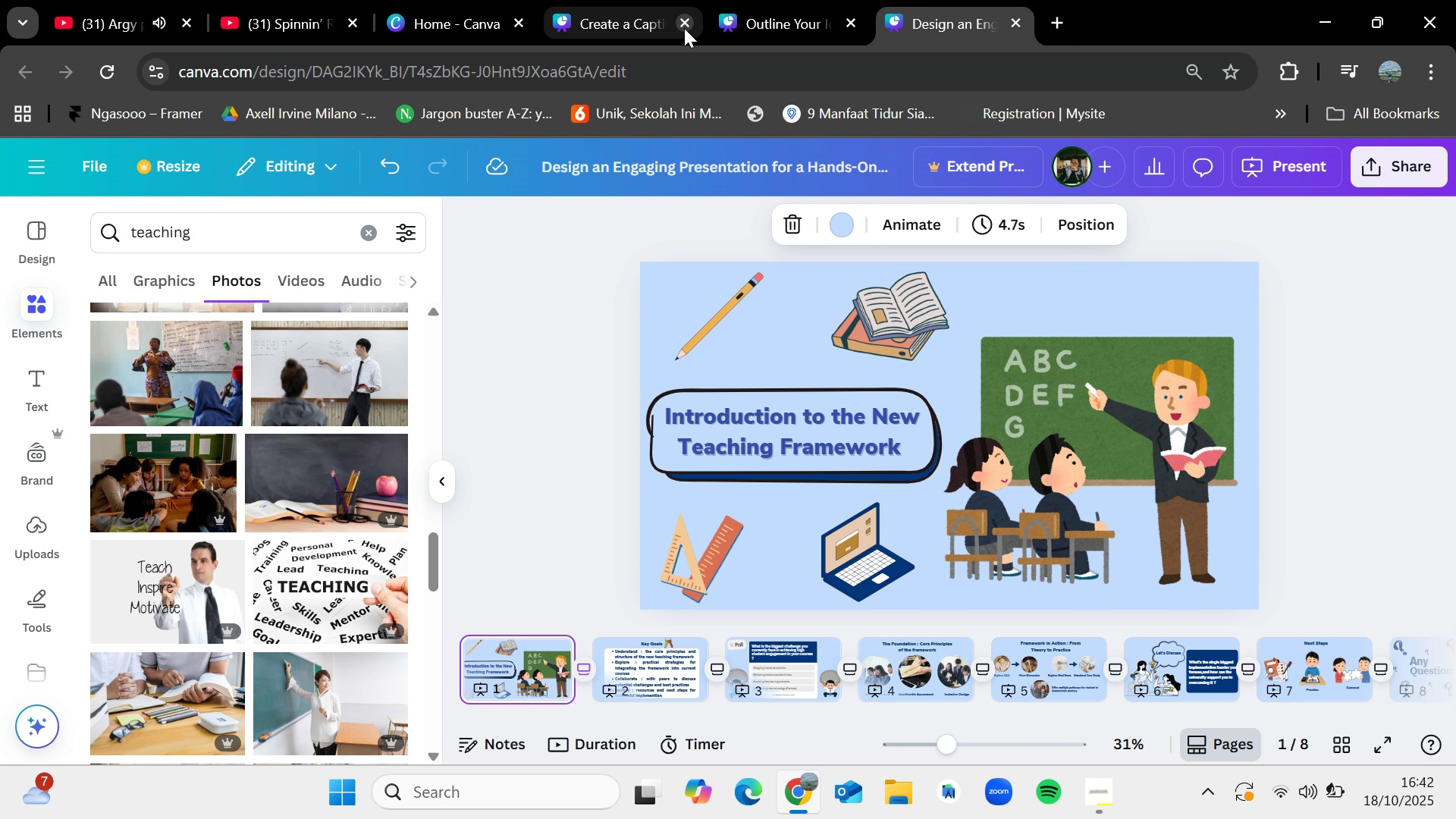 
left_click([684, 28])
 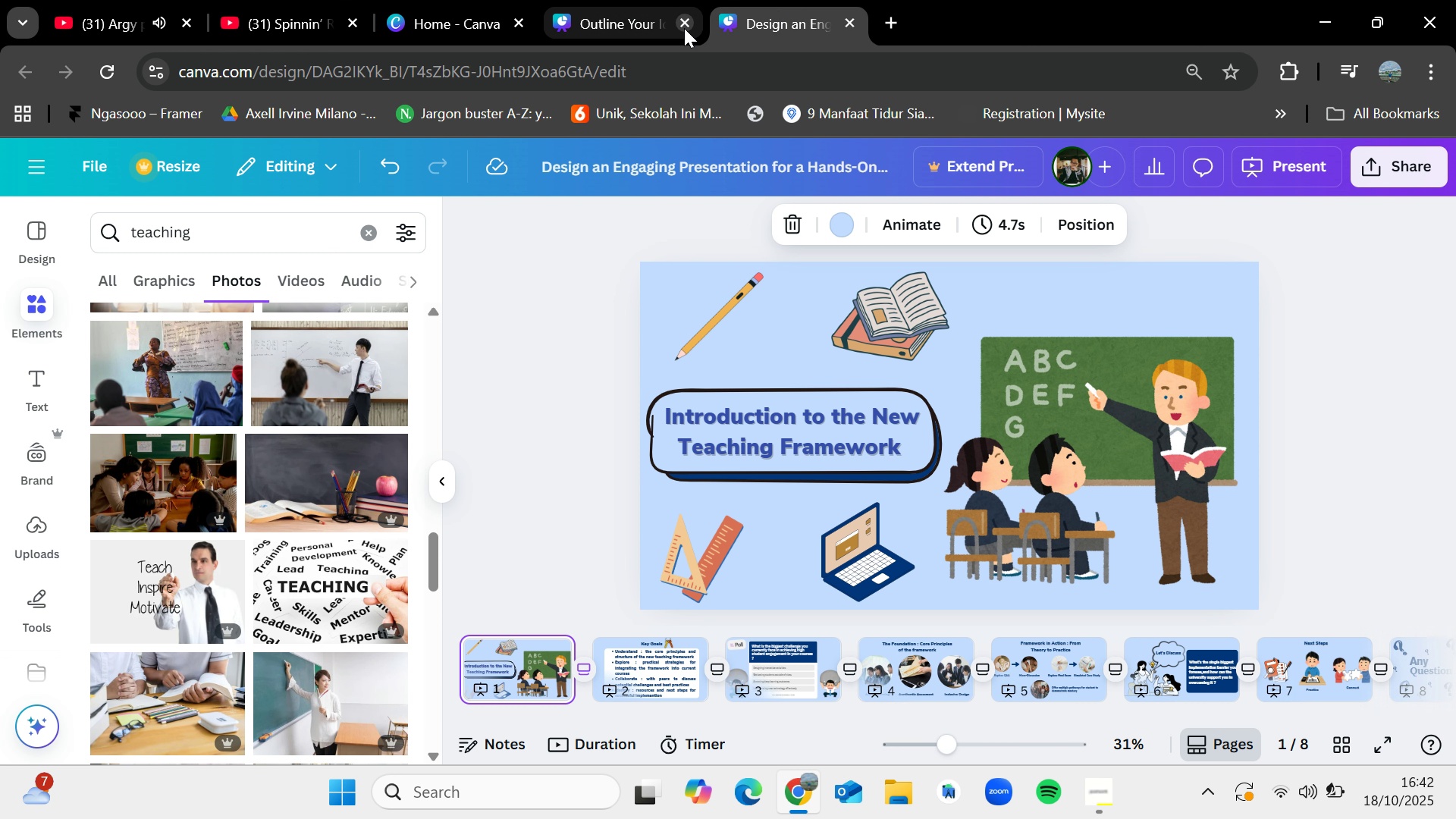 
left_click([684, 28])
 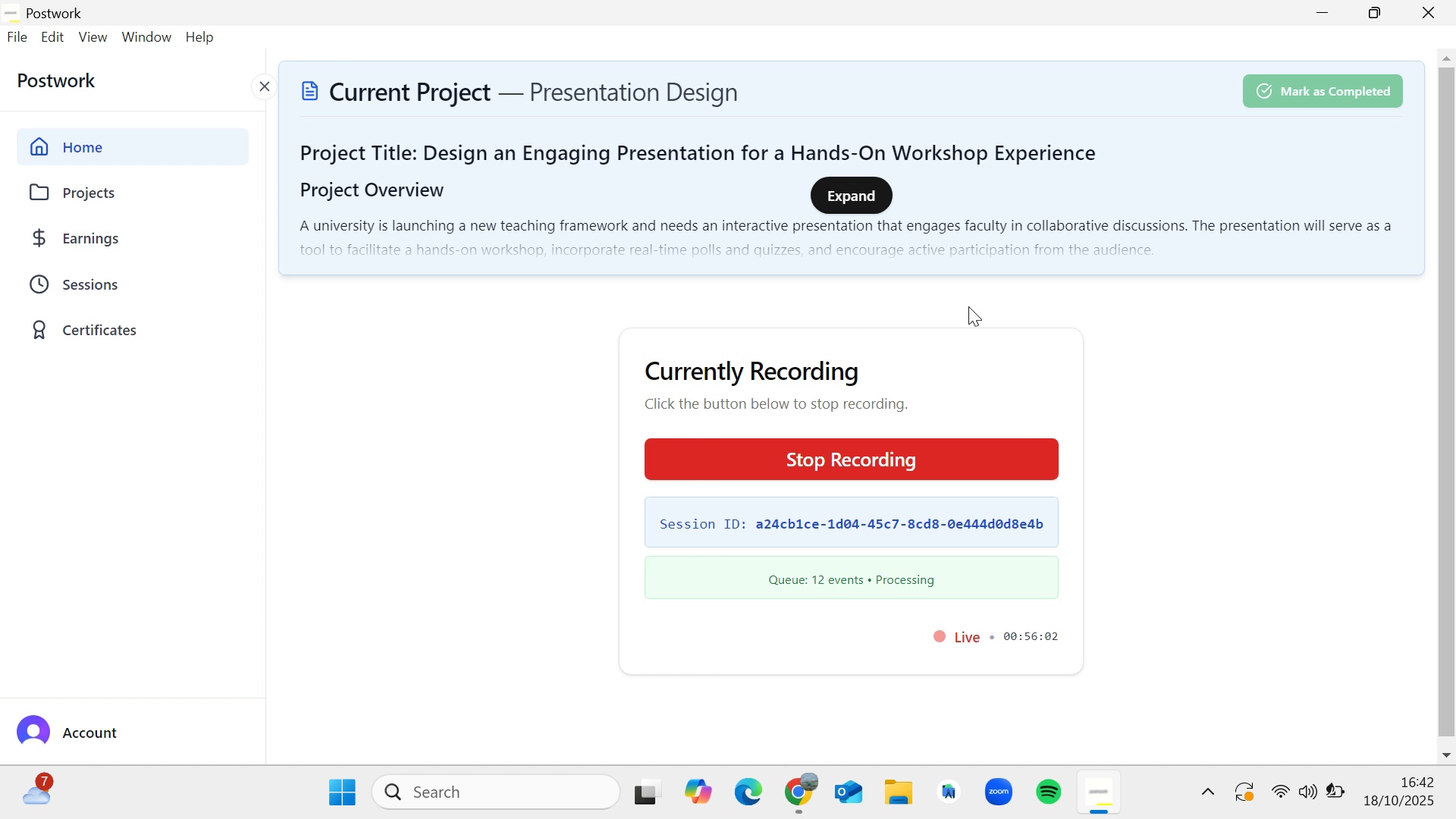 
left_click([811, 790])
 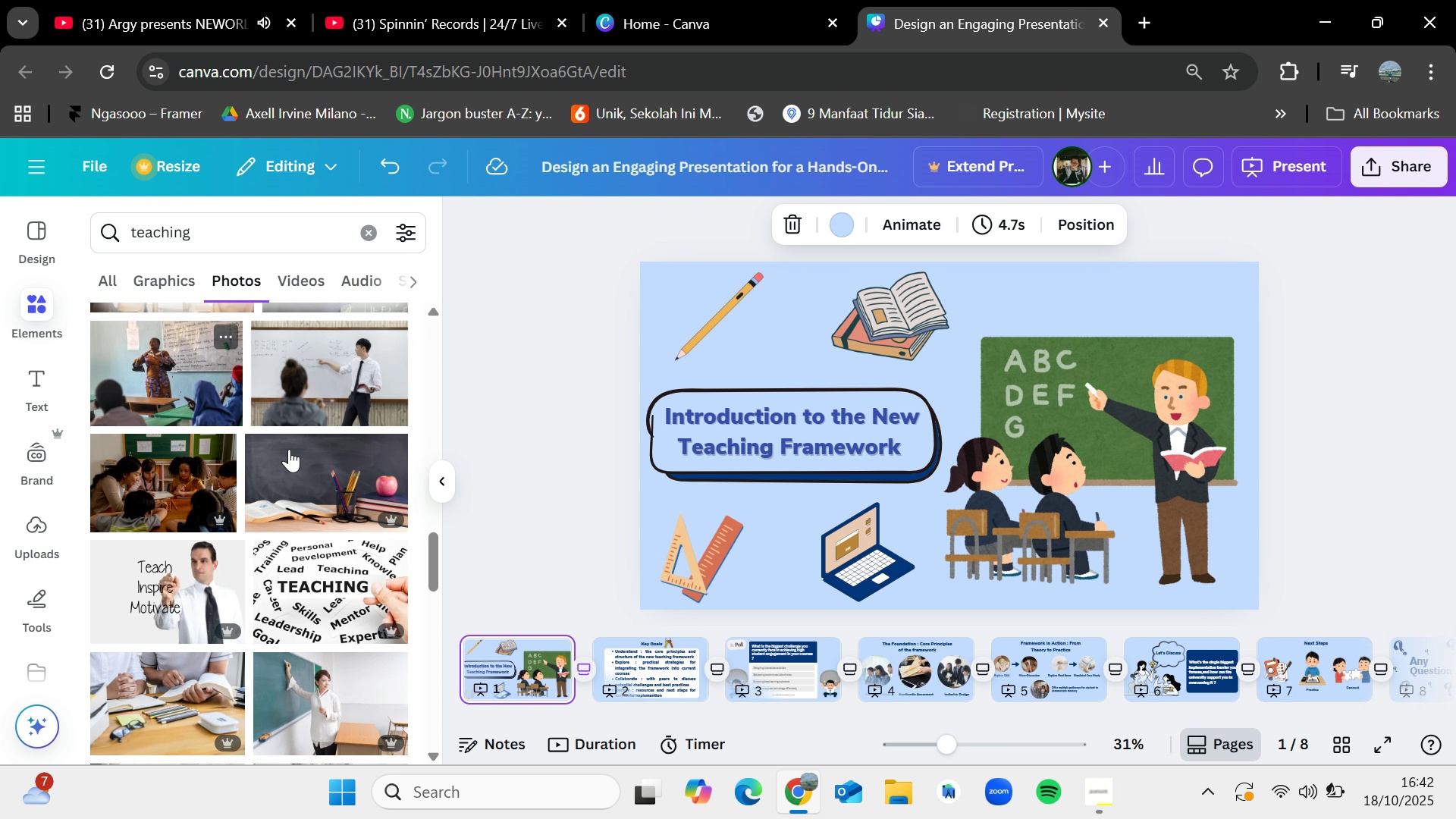 
scroll: coordinate [318, 470], scroll_direction: down, amount: 3.0
 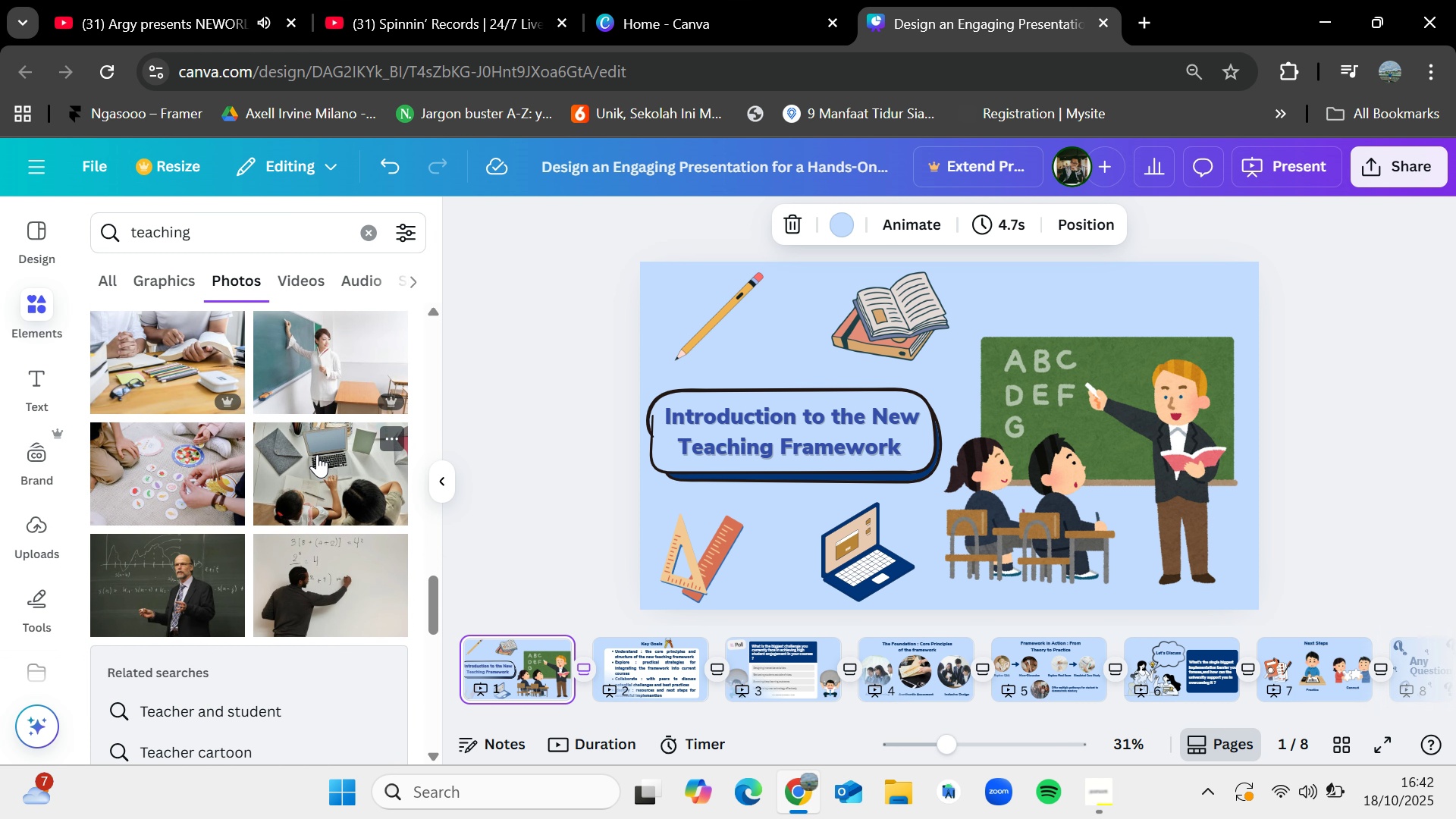 
scroll: coordinate [318, 454], scroll_direction: up, amount: 1.0
 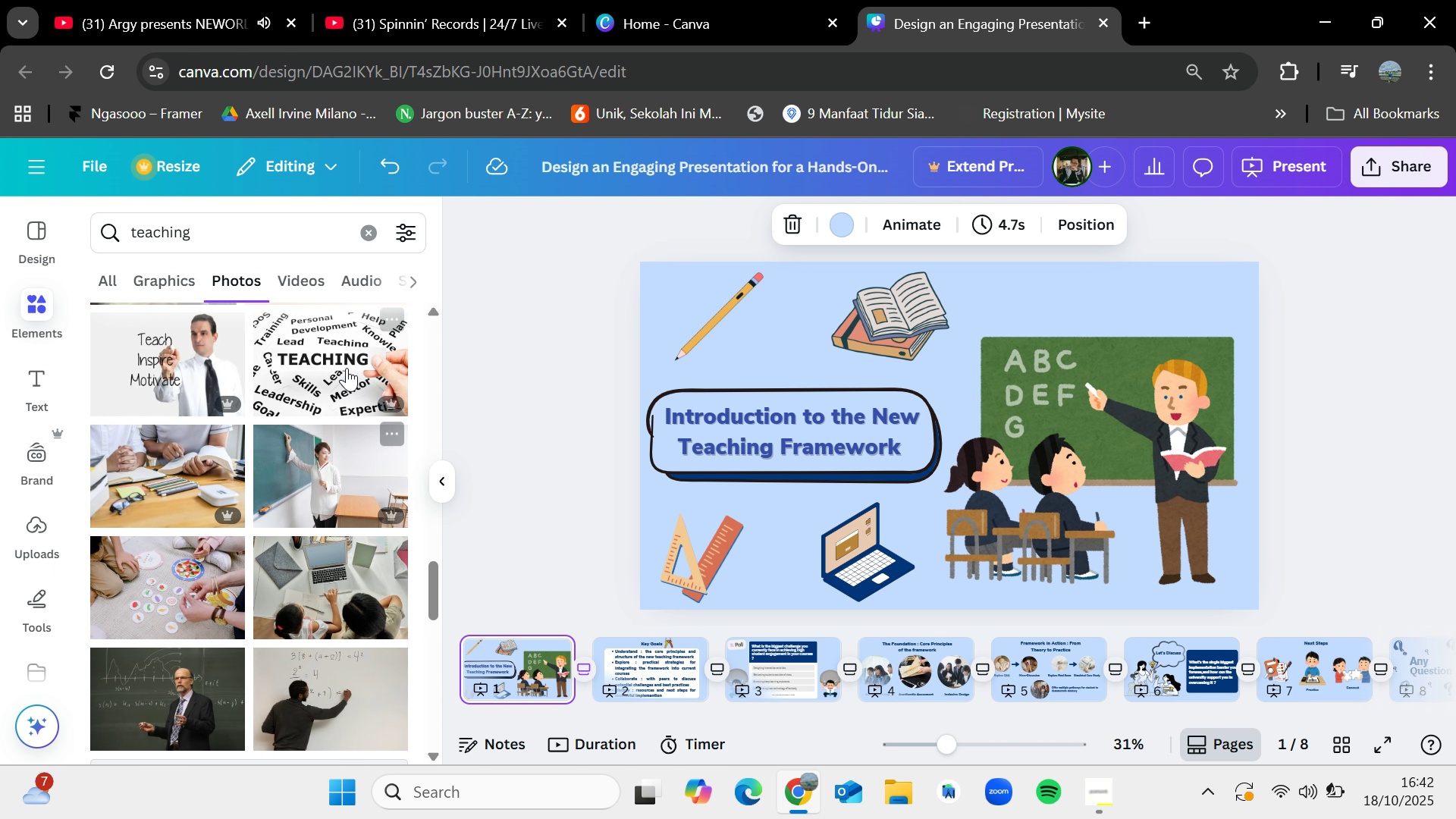 
left_click_drag(start_coordinate=[314, 362], to_coordinate=[343, 376])
 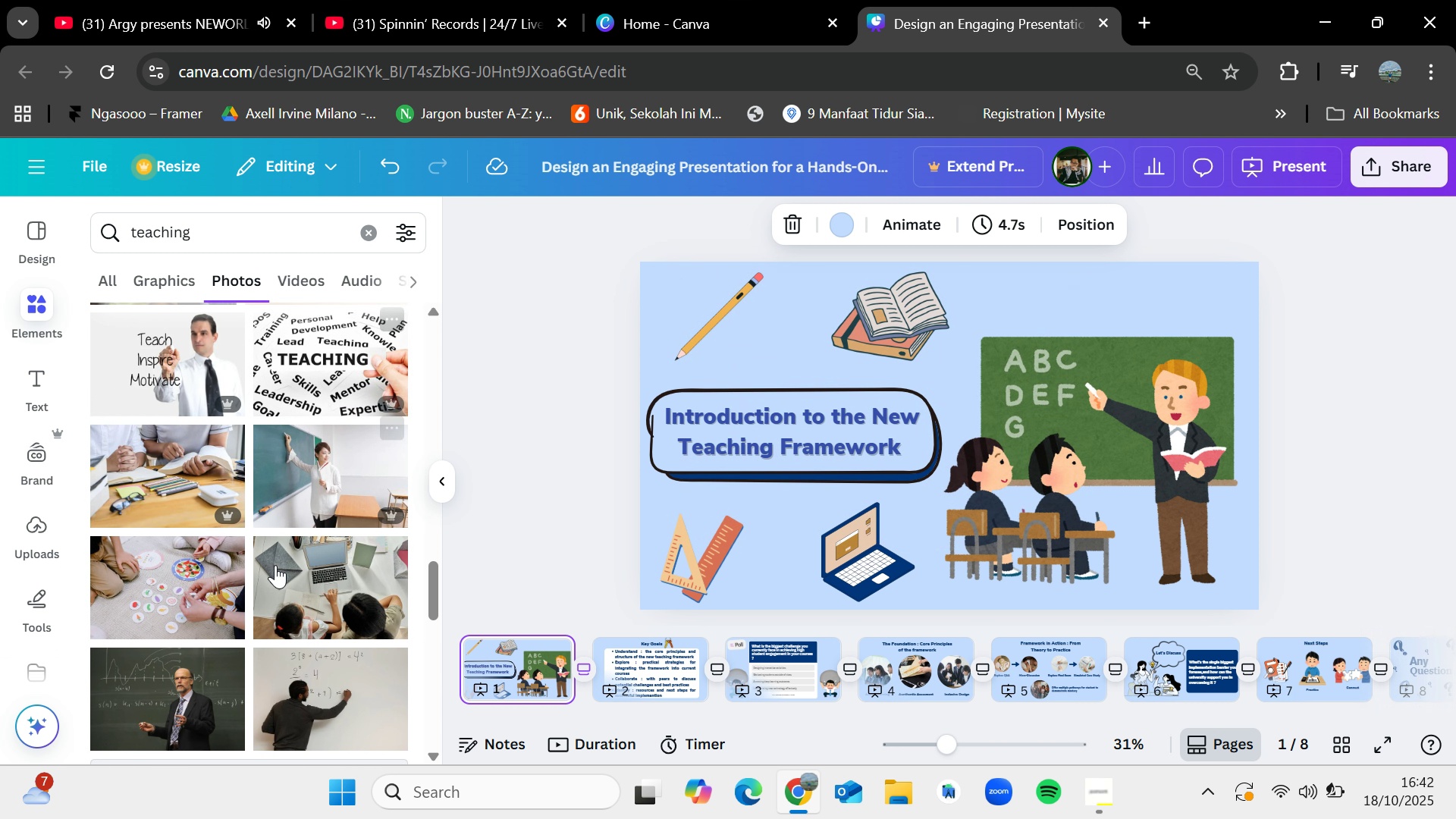 
scroll: coordinate [277, 571], scroll_direction: down, amount: 3.0
 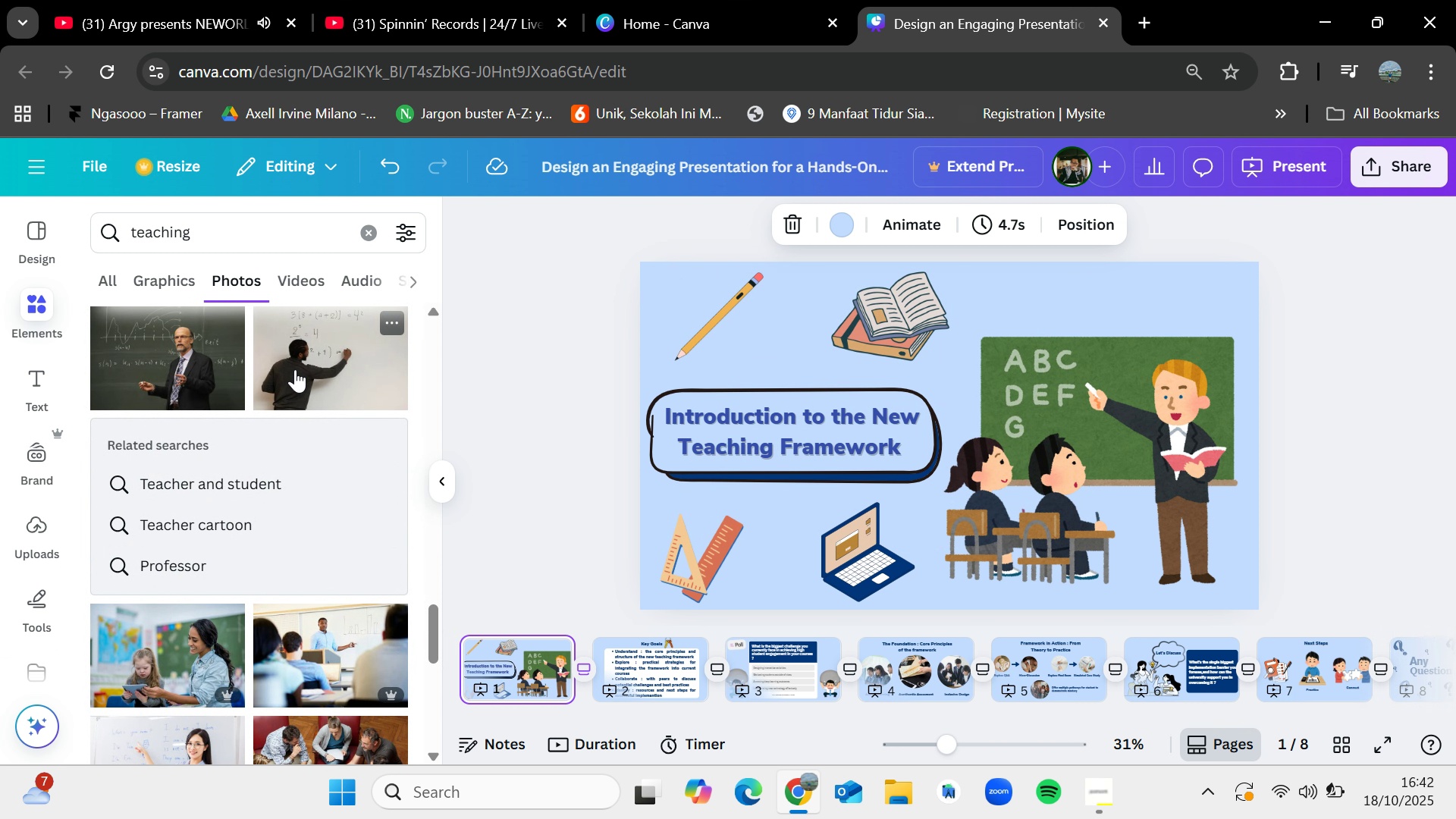 
left_click_drag(start_coordinate=[295, 369], to_coordinate=[291, 355])
 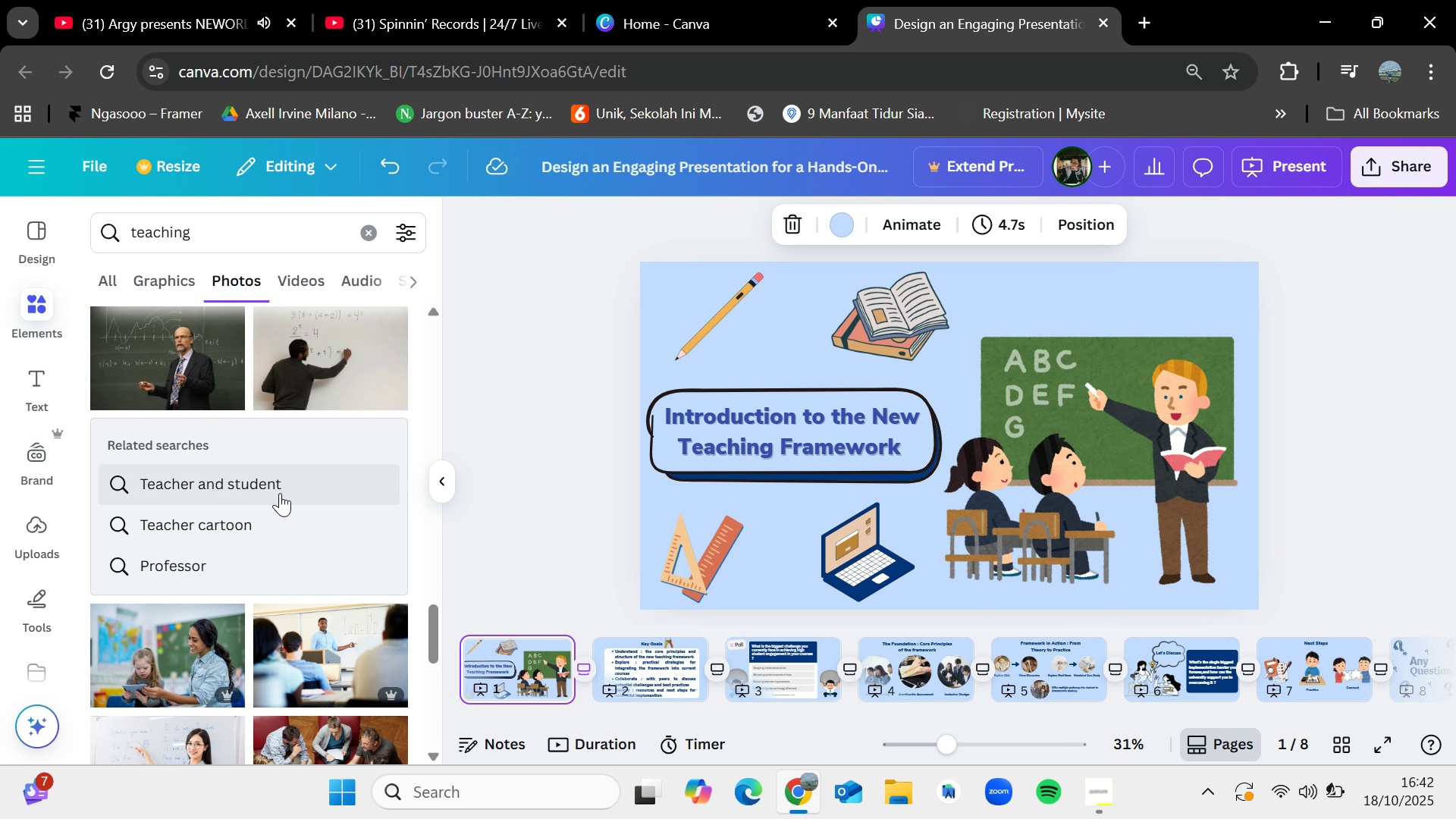 
scroll: coordinate [322, 545], scroll_direction: down, amount: 5.0
 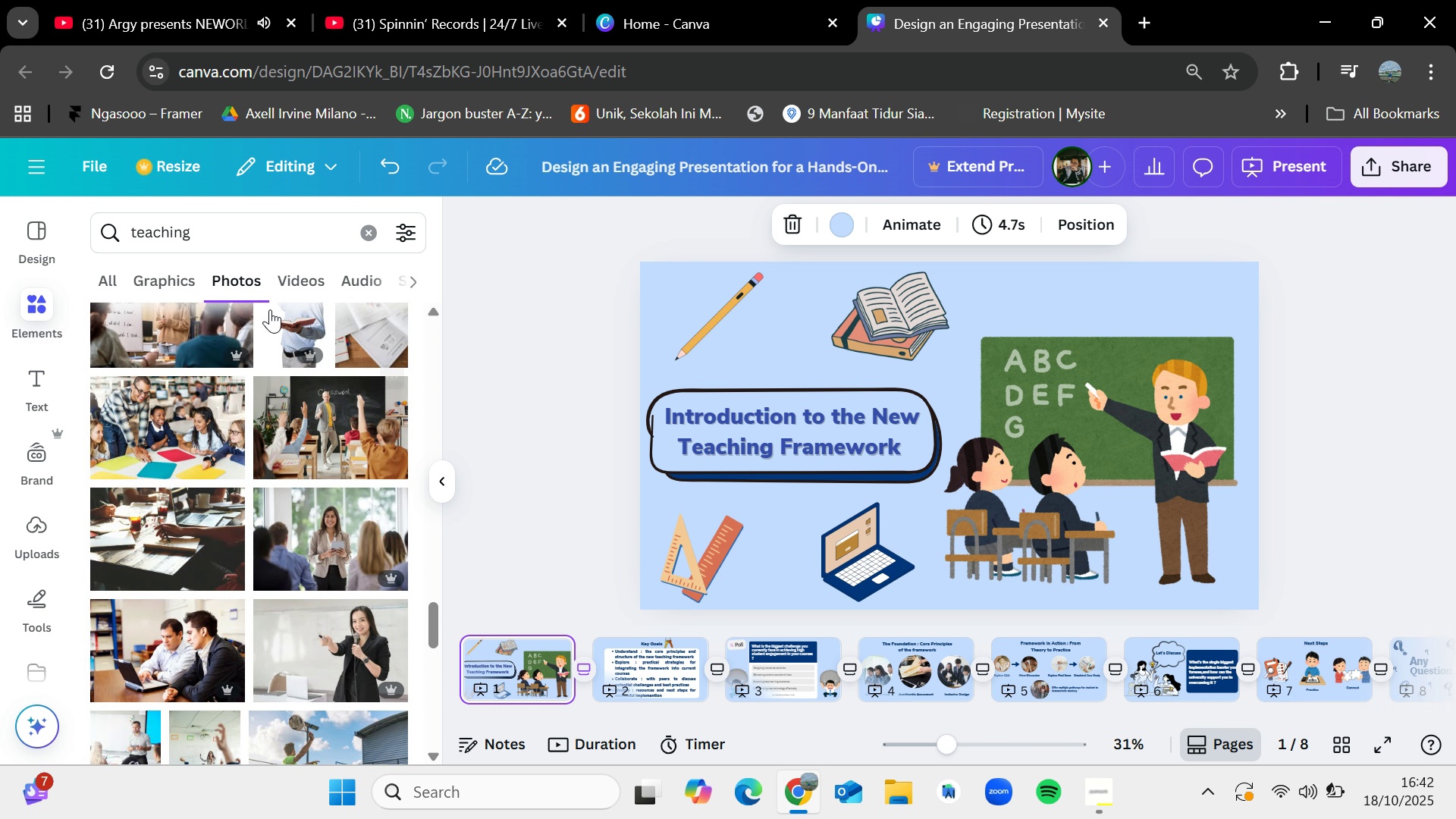 
left_click([287, 271])
 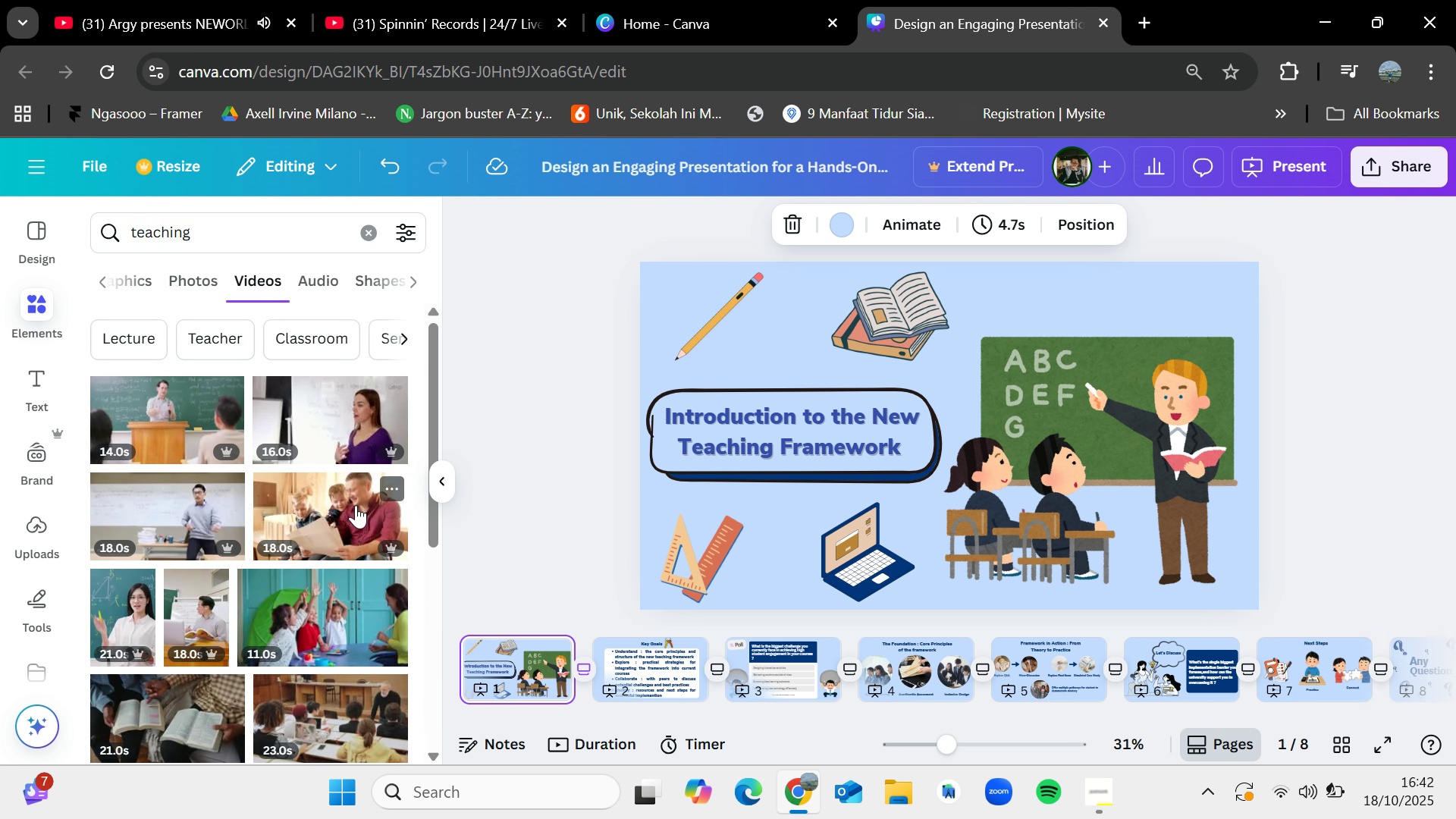 
mouse_move([235, 425])
 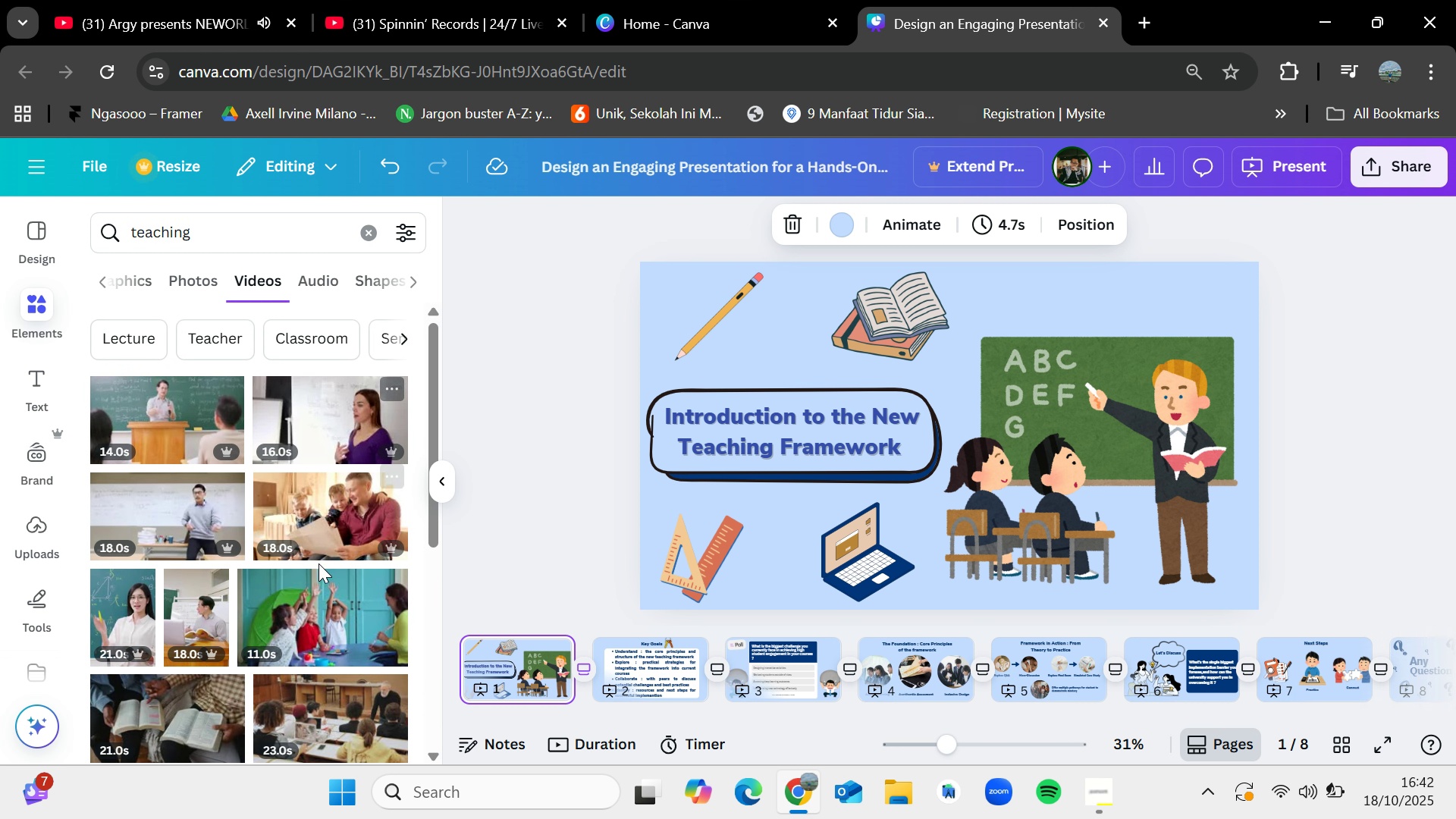 
scroll: coordinate [318, 578], scroll_direction: down, amount: 2.0
 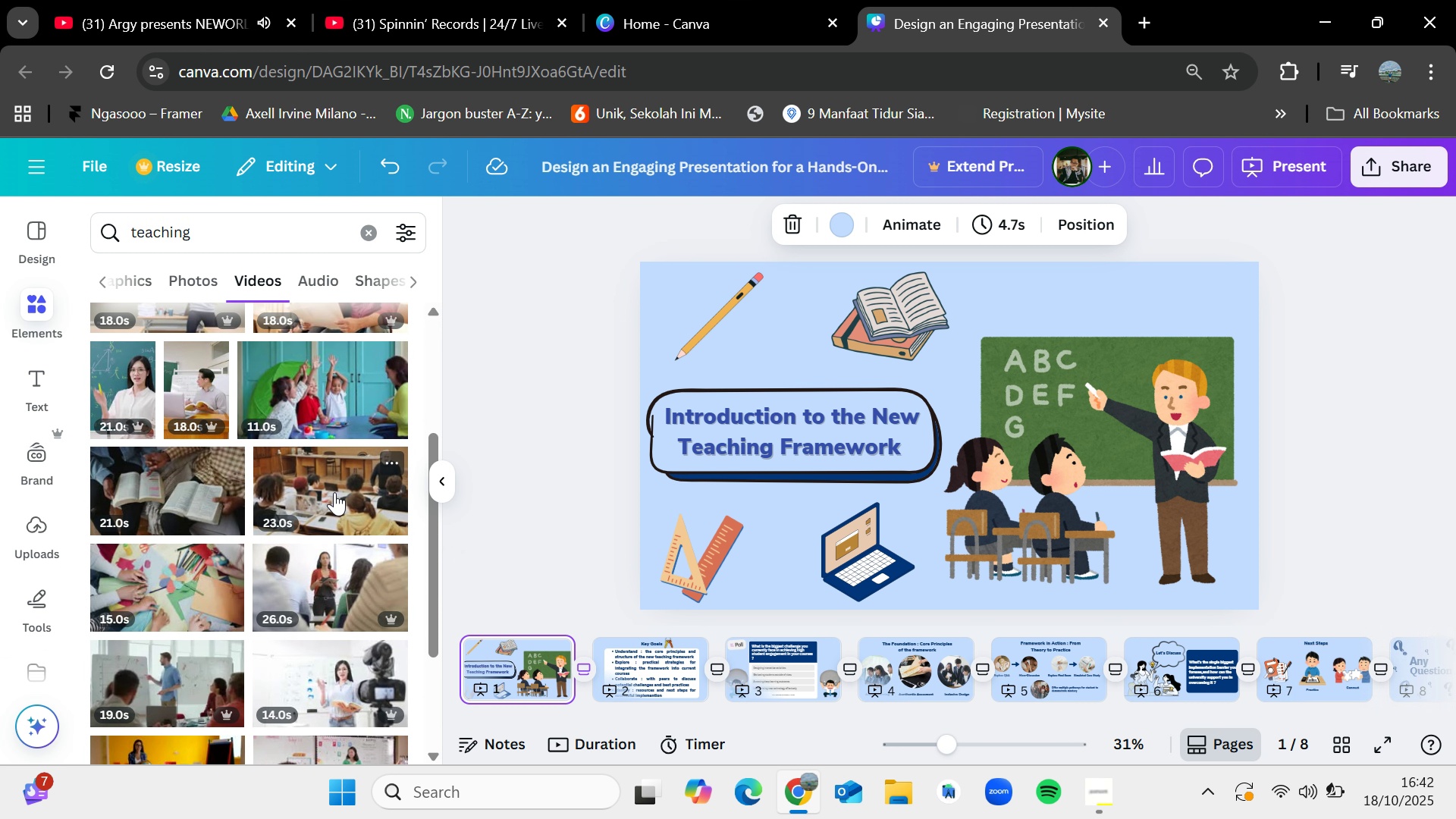 
wait(5.15)
 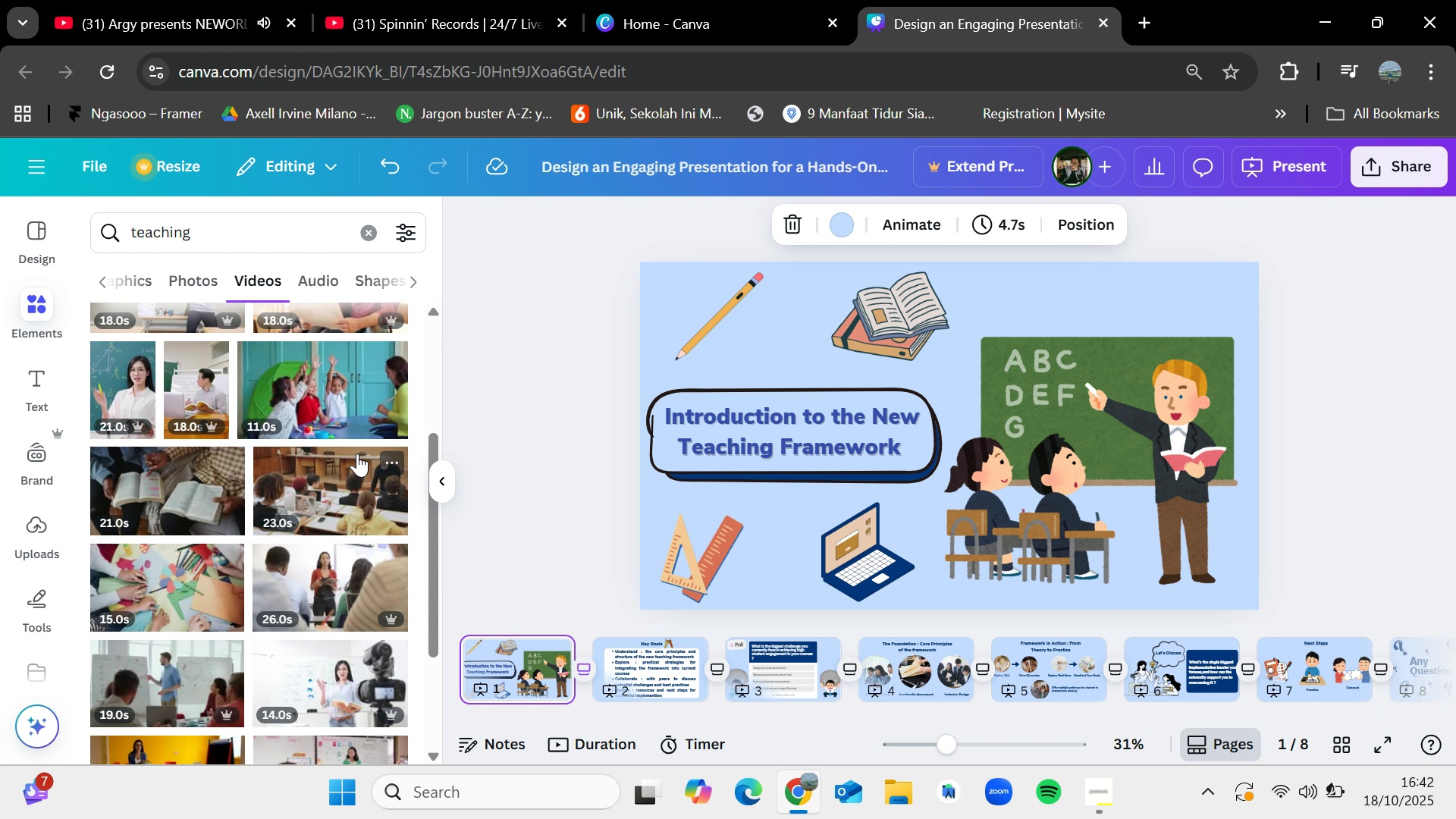 
scroll: coordinate [279, 495], scroll_direction: down, amount: 2.0
 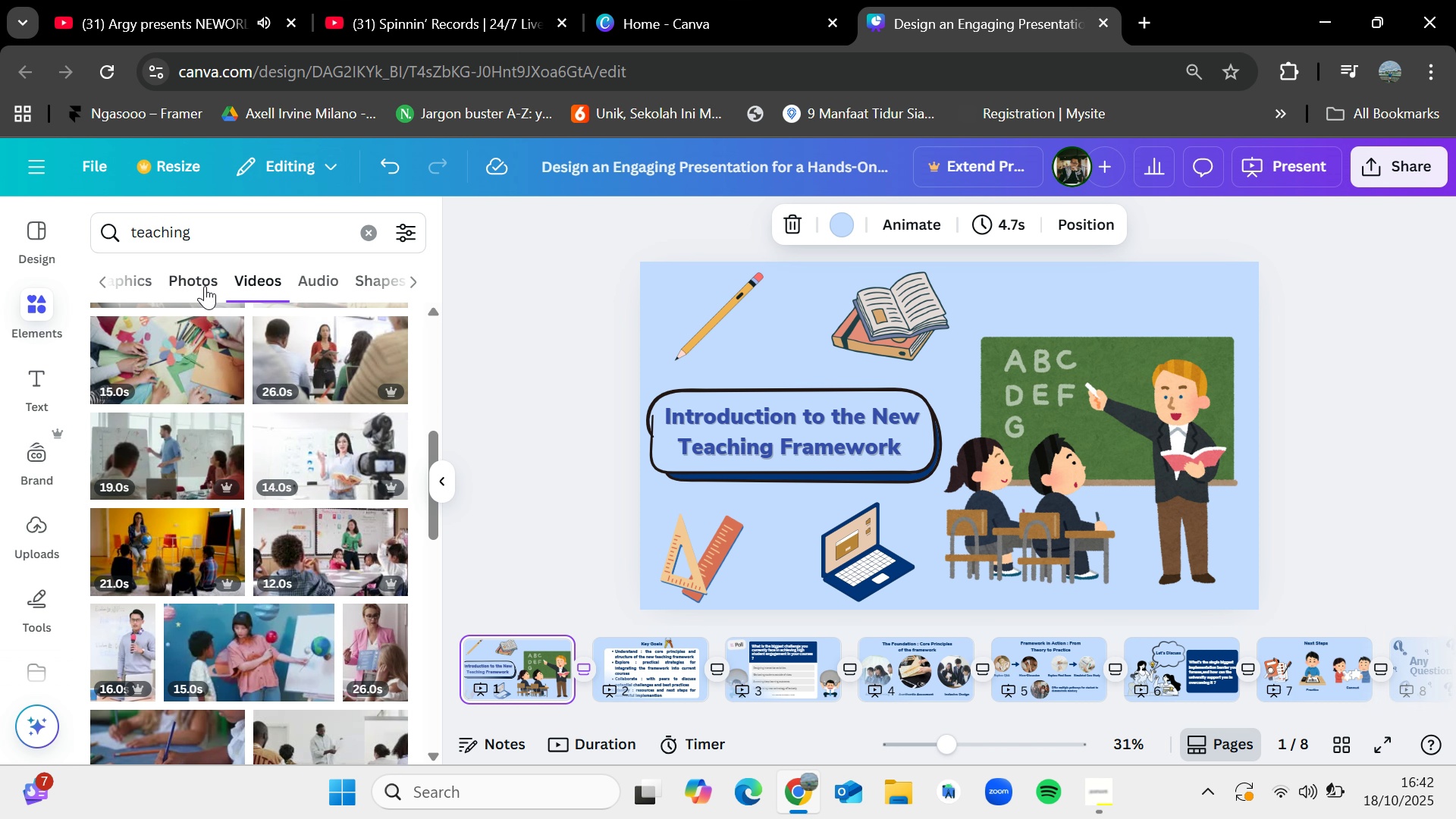 
left_click([206, 286])
 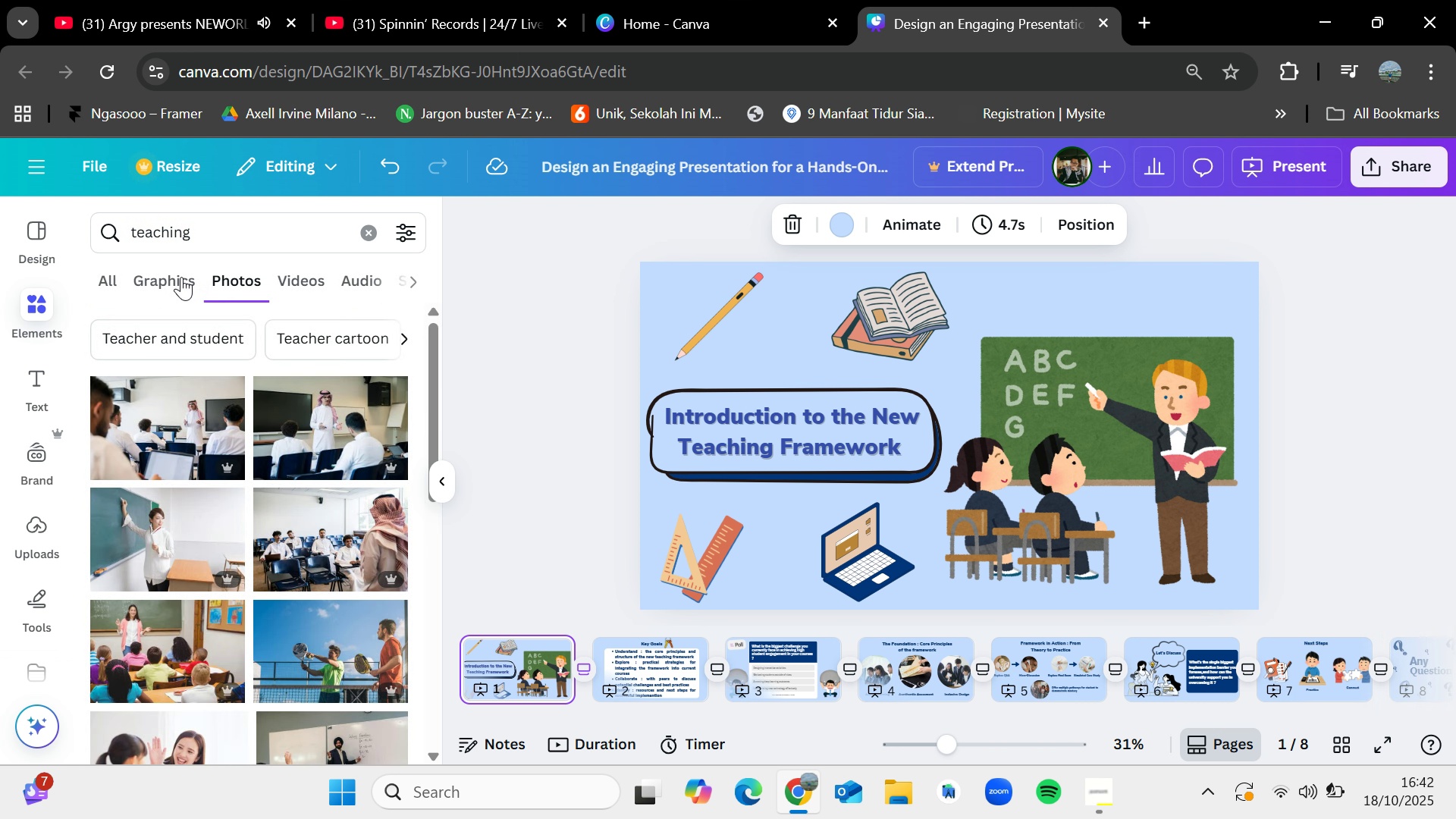 
left_click([181, 277])
 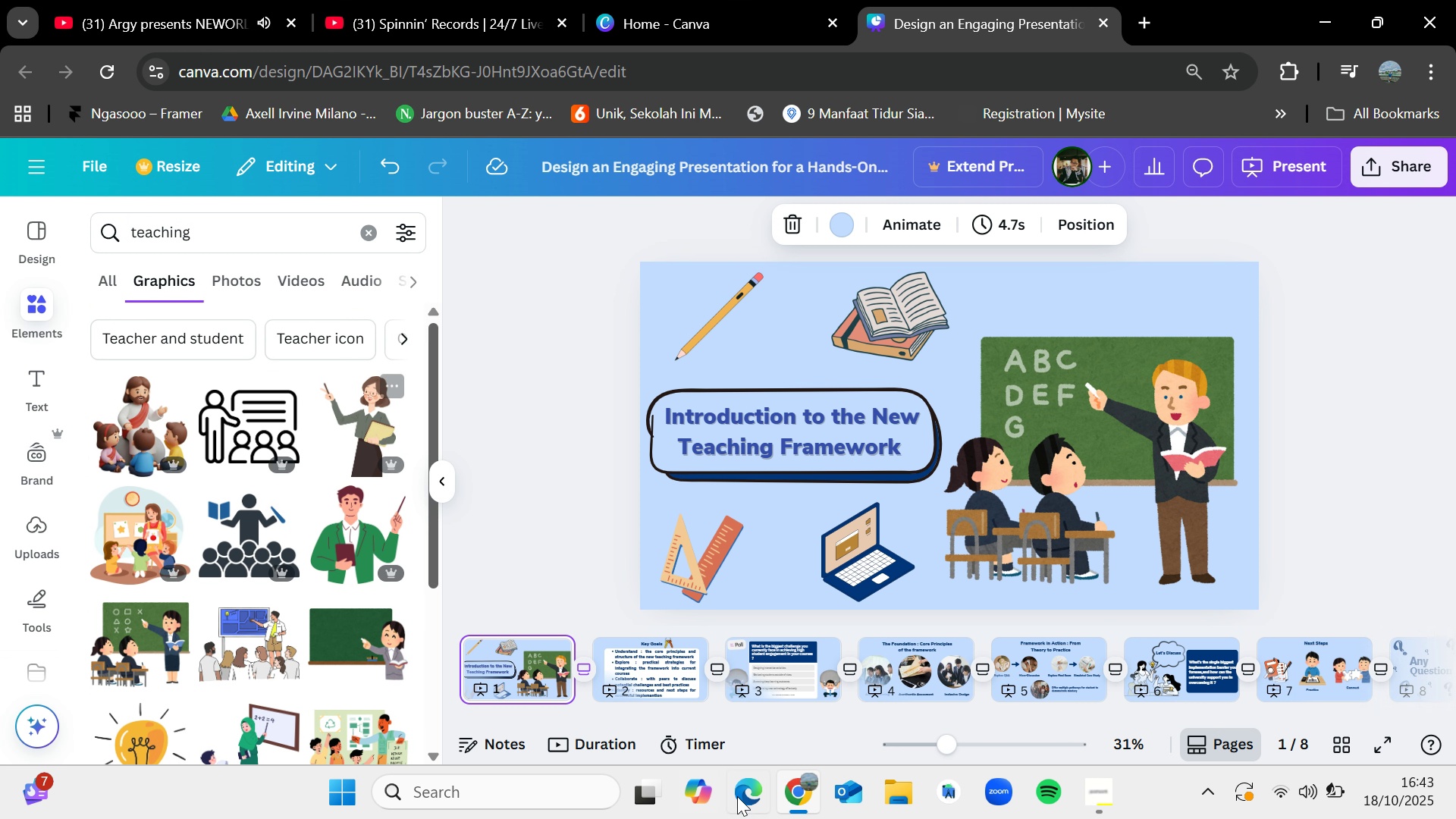 
wait(5.4)
 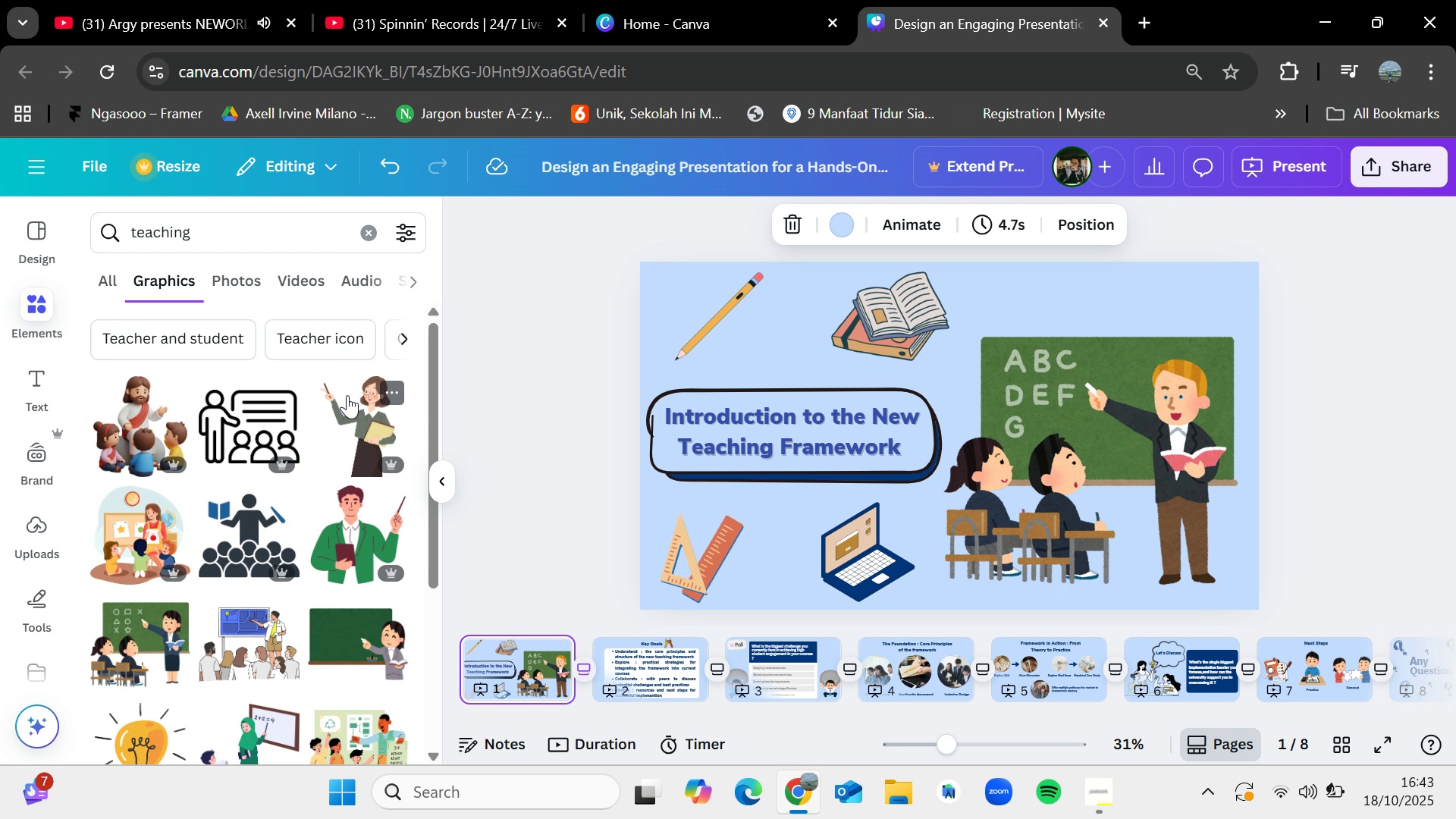 
left_click([1087, 802])